 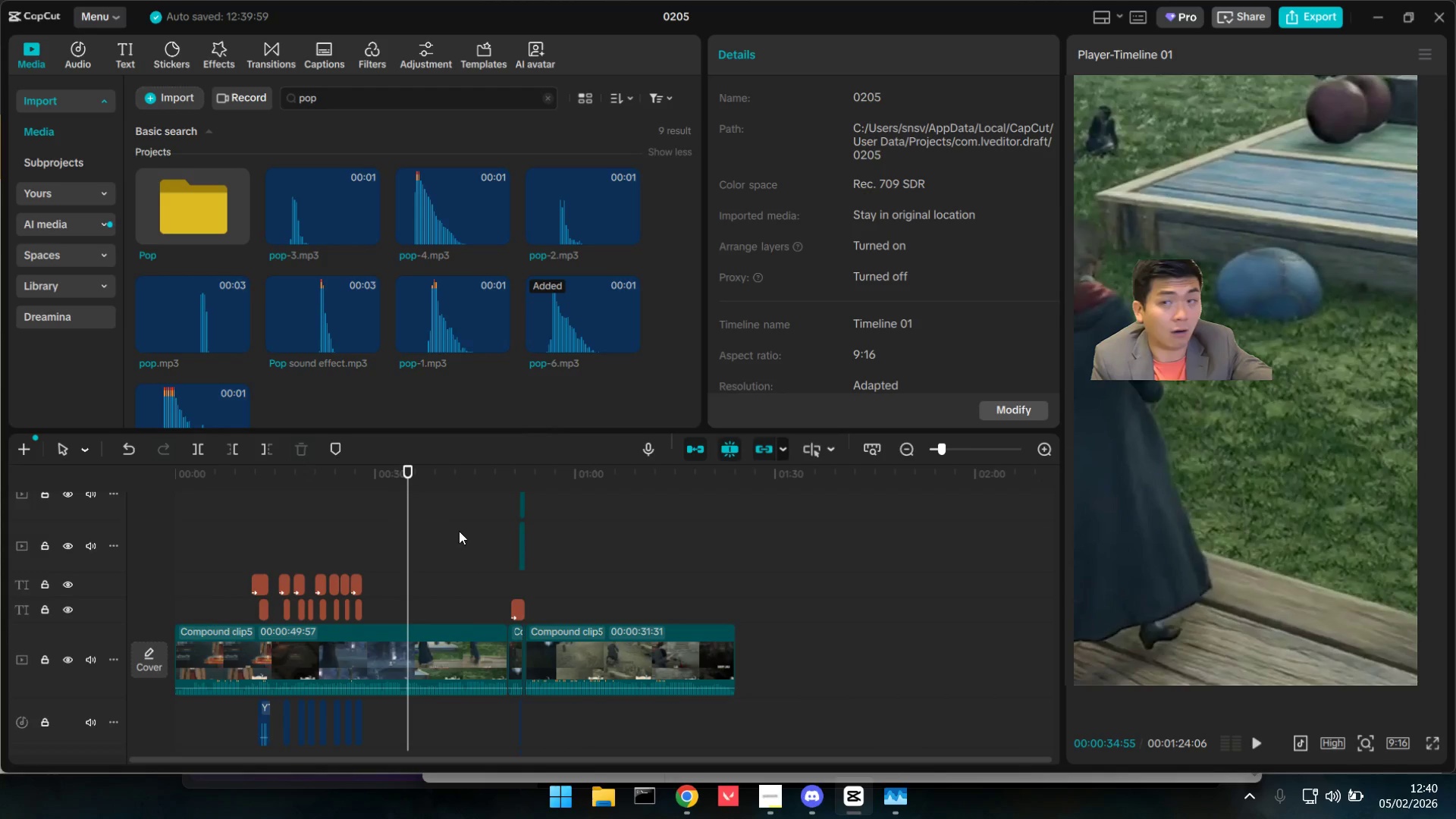 
left_click([466, 582])
 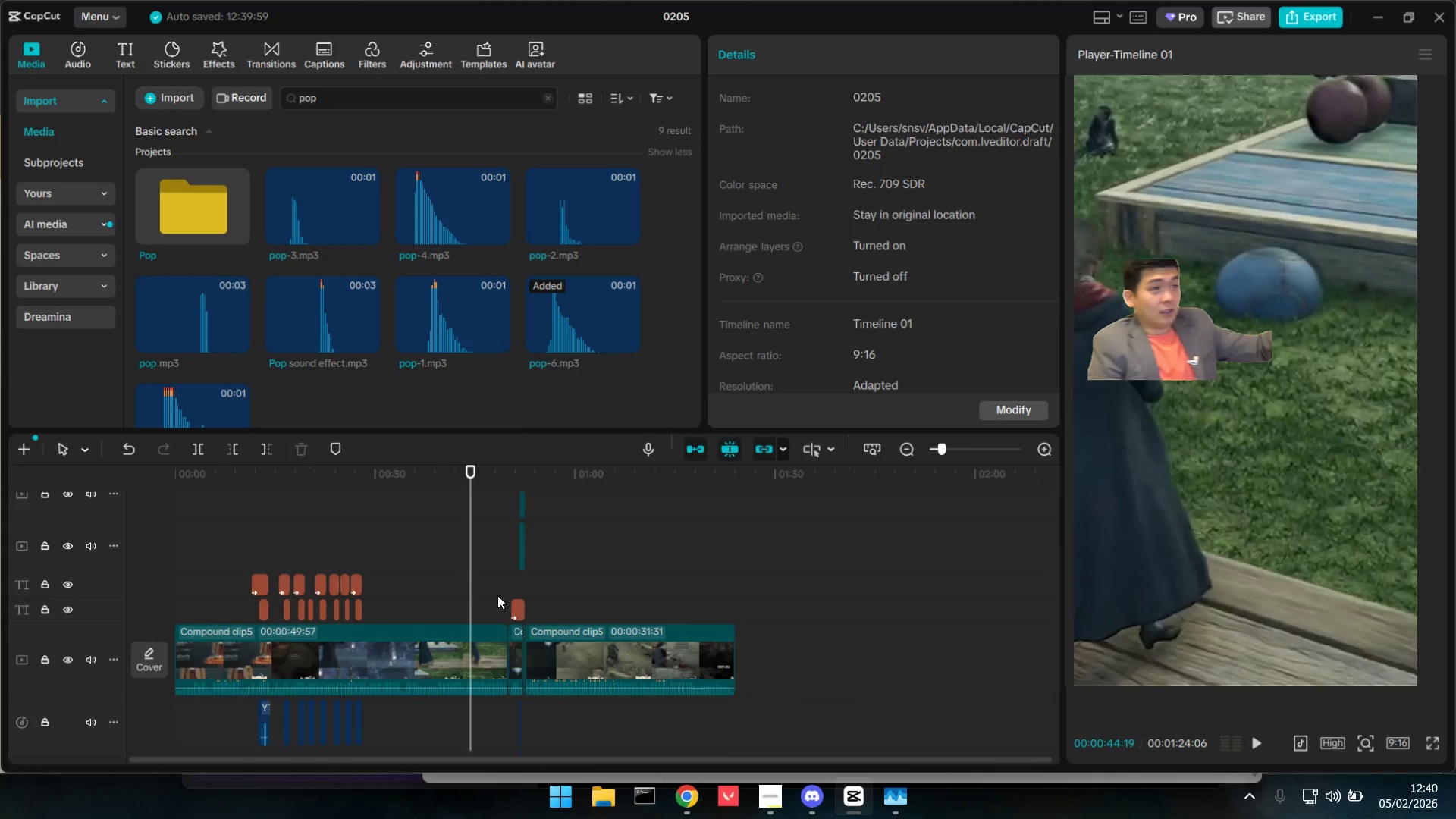 
hold_key(key=ControlLeft, duration=1.12)
scroll: coordinate [508, 592], scroll_direction: up, amount: 12.0
 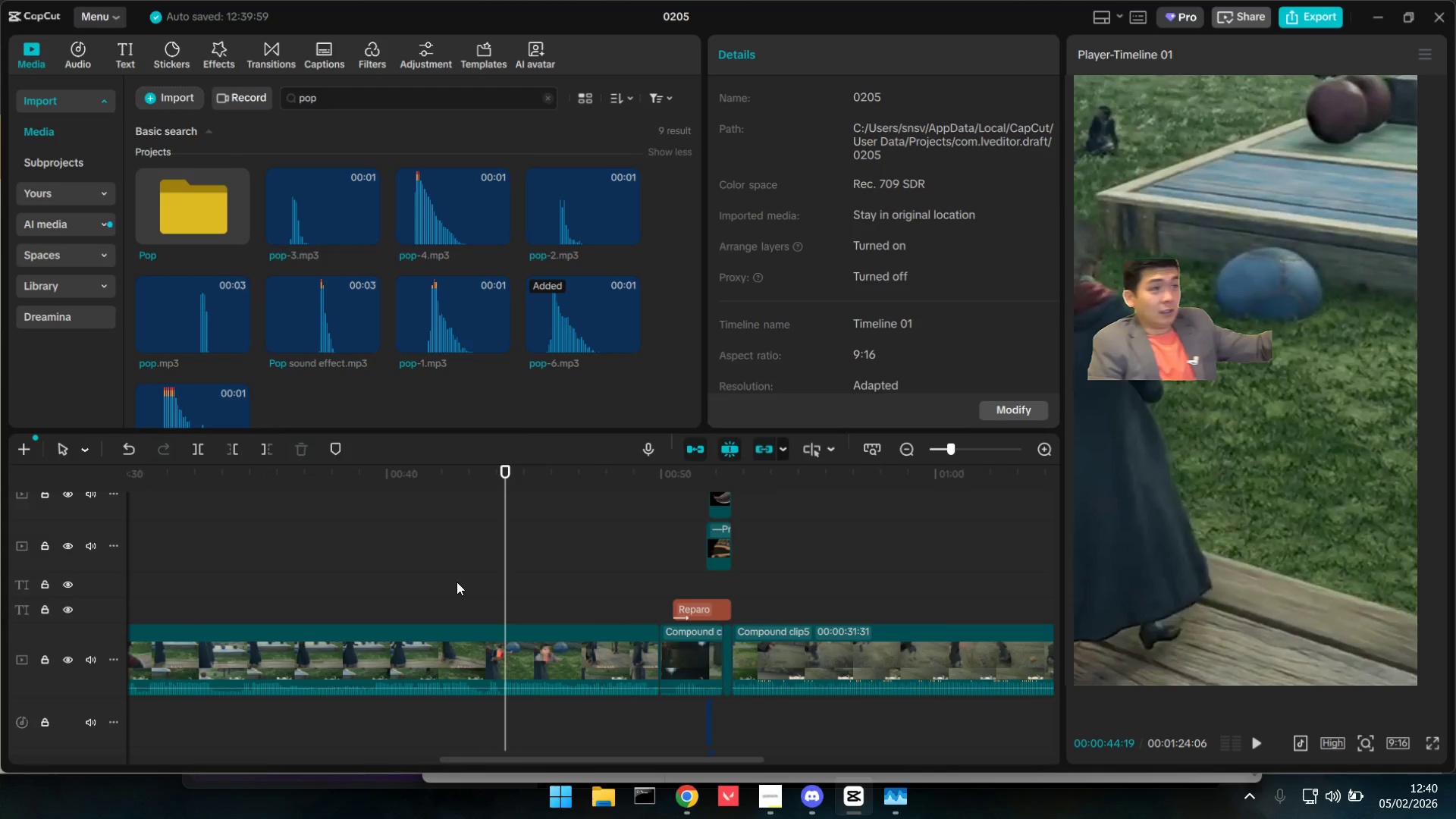 
left_click([463, 580])
 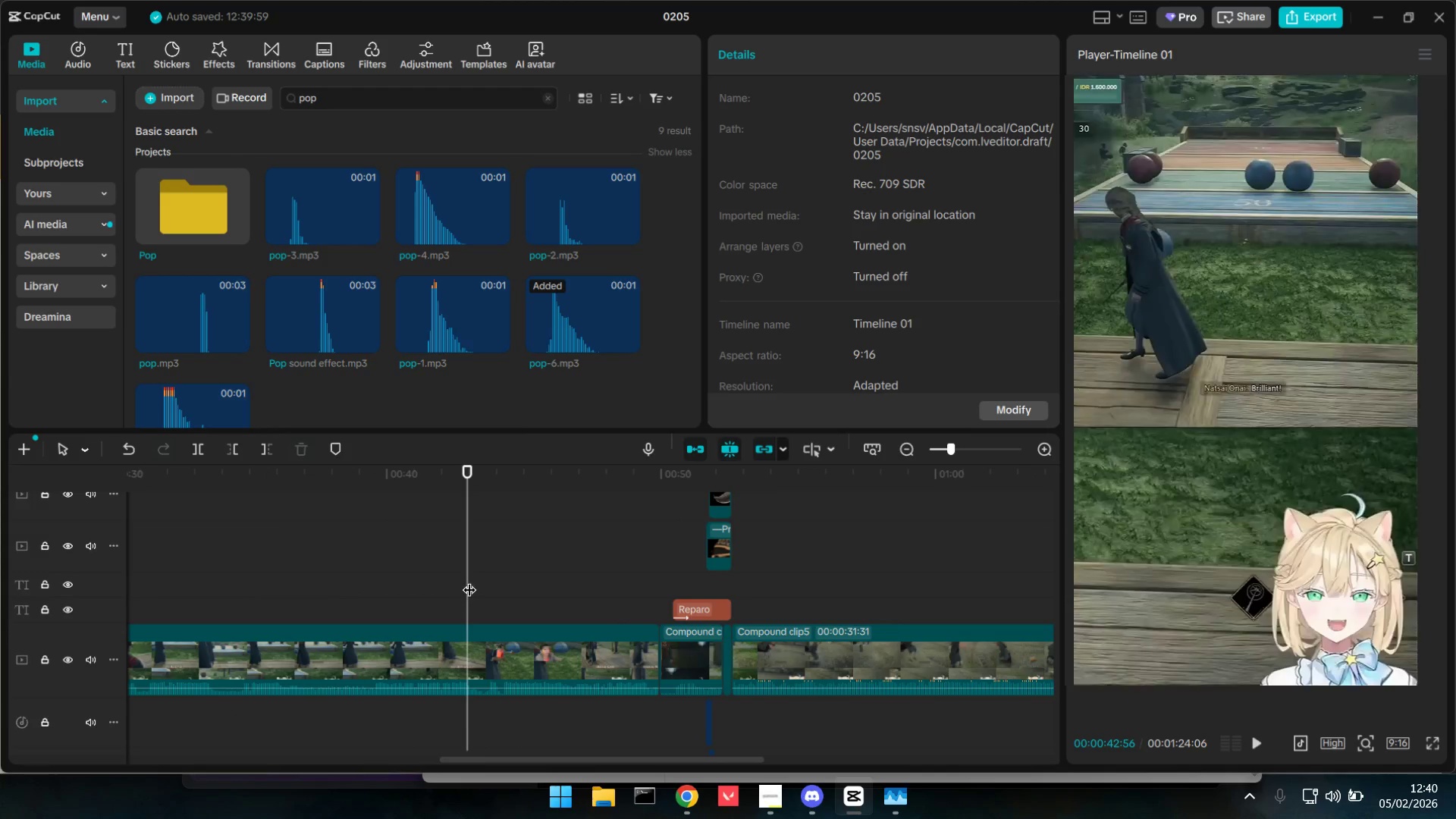 
key(Space)
 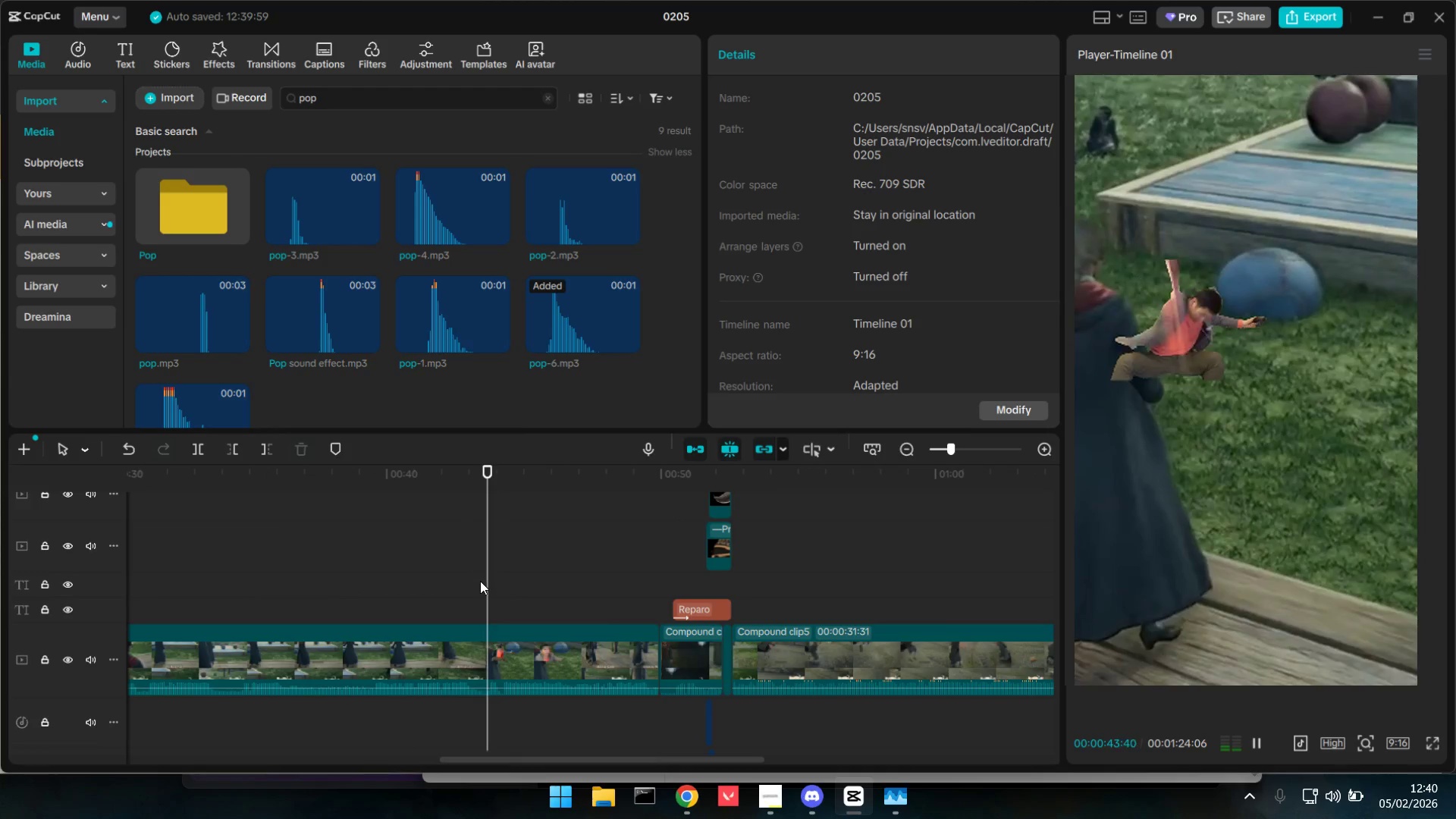 
key(Space)
 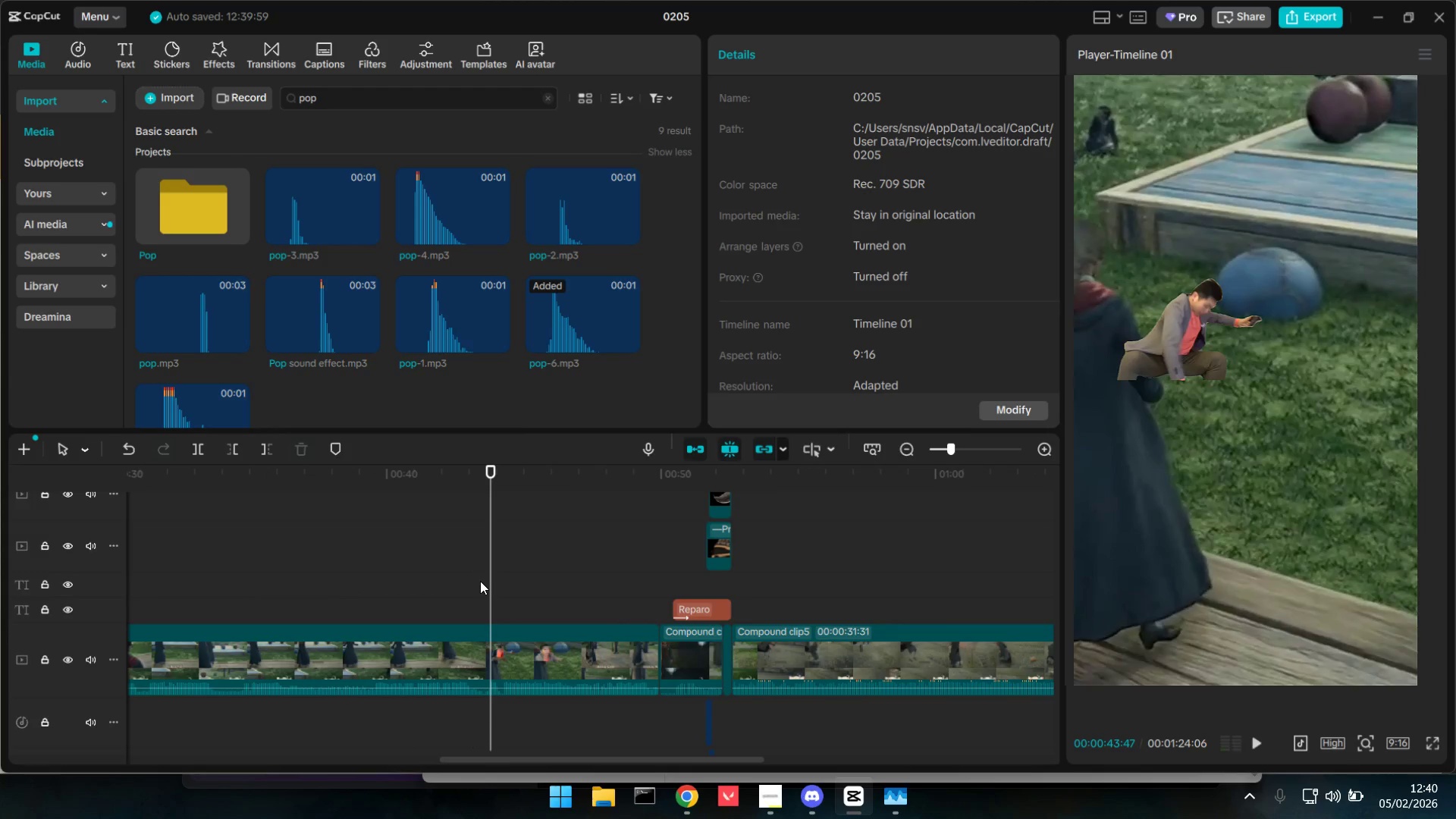 
key(Space)
 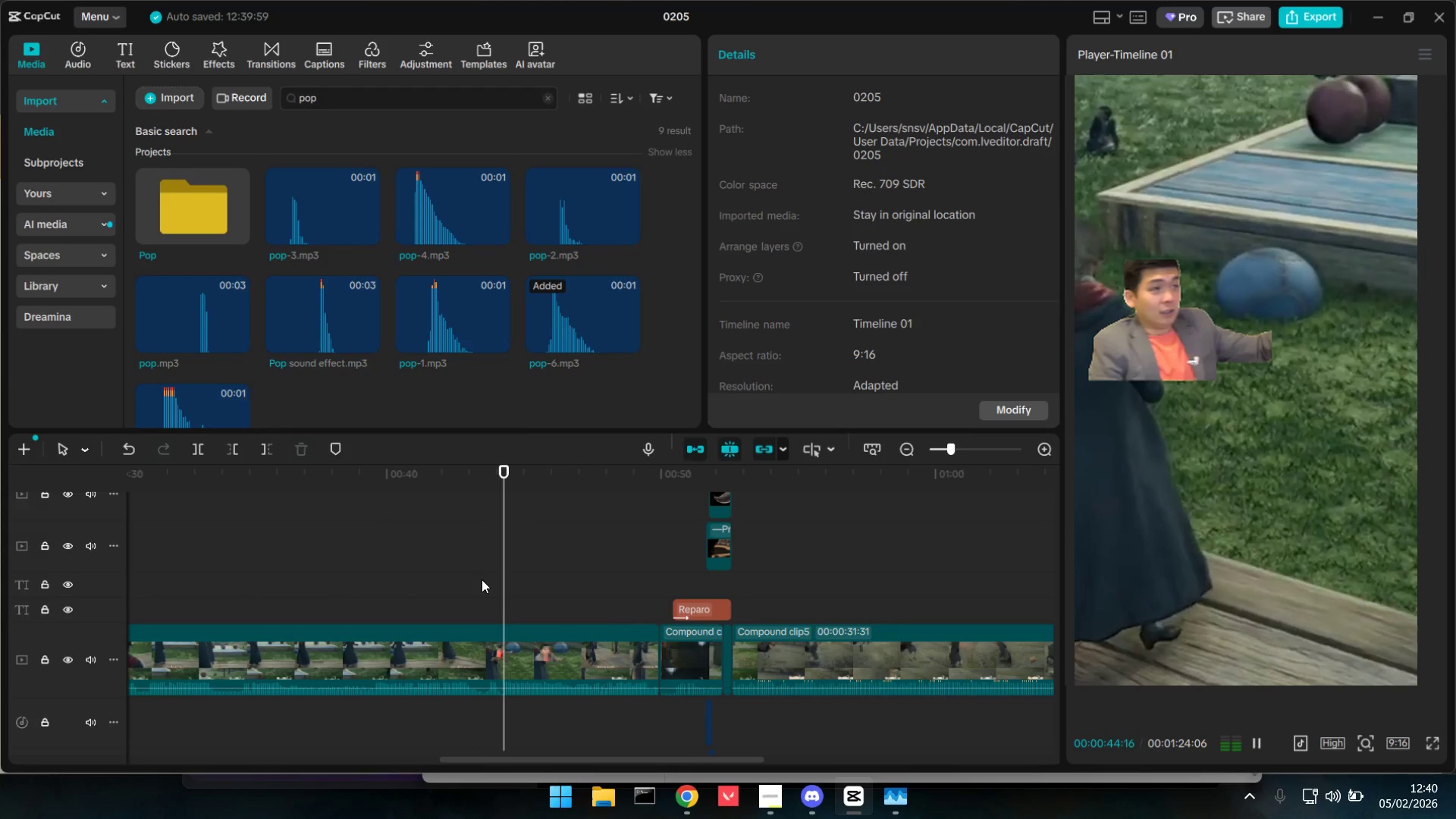 
key(Space)
 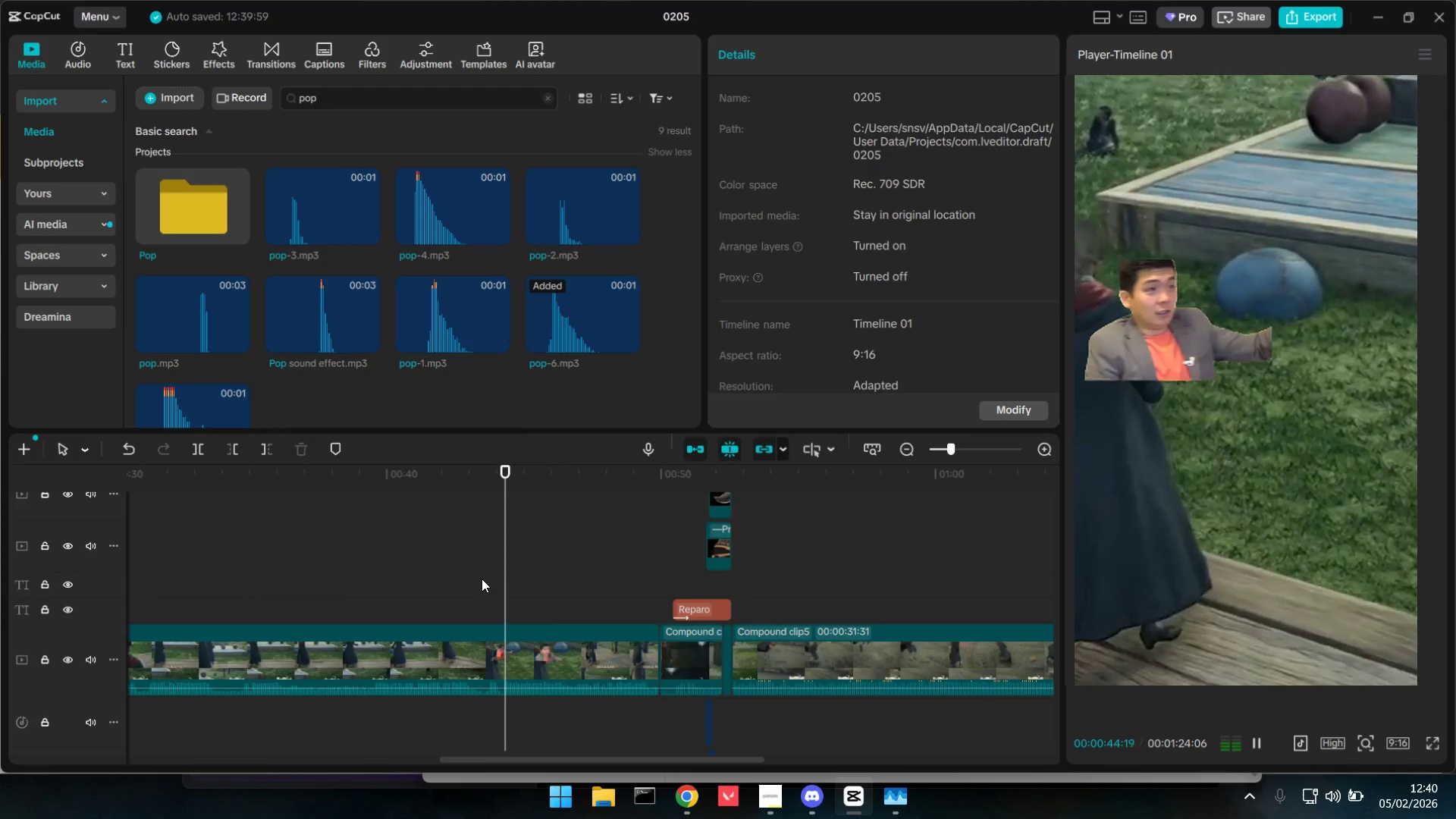 
key(Space)
 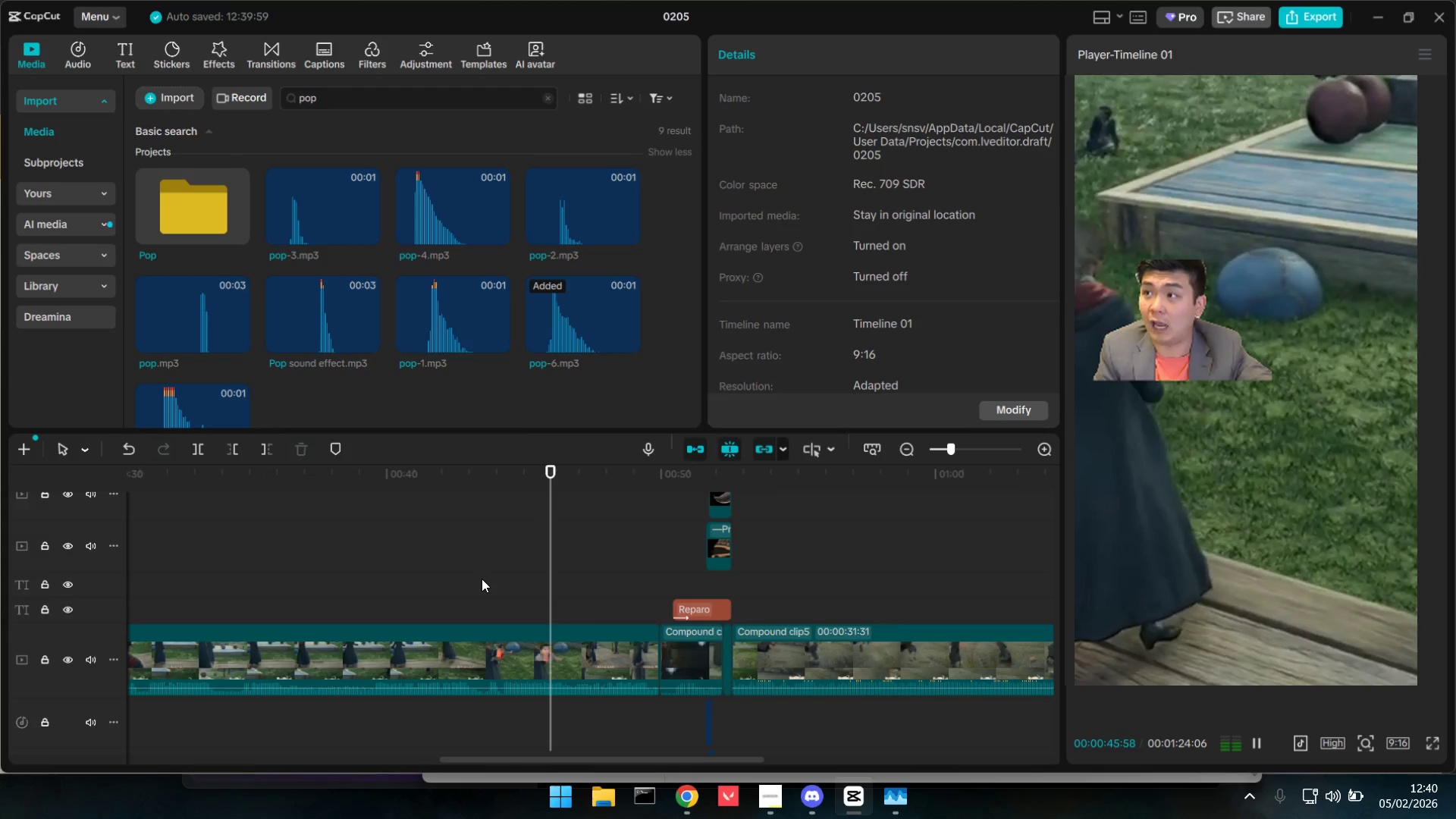 
key(Space)
 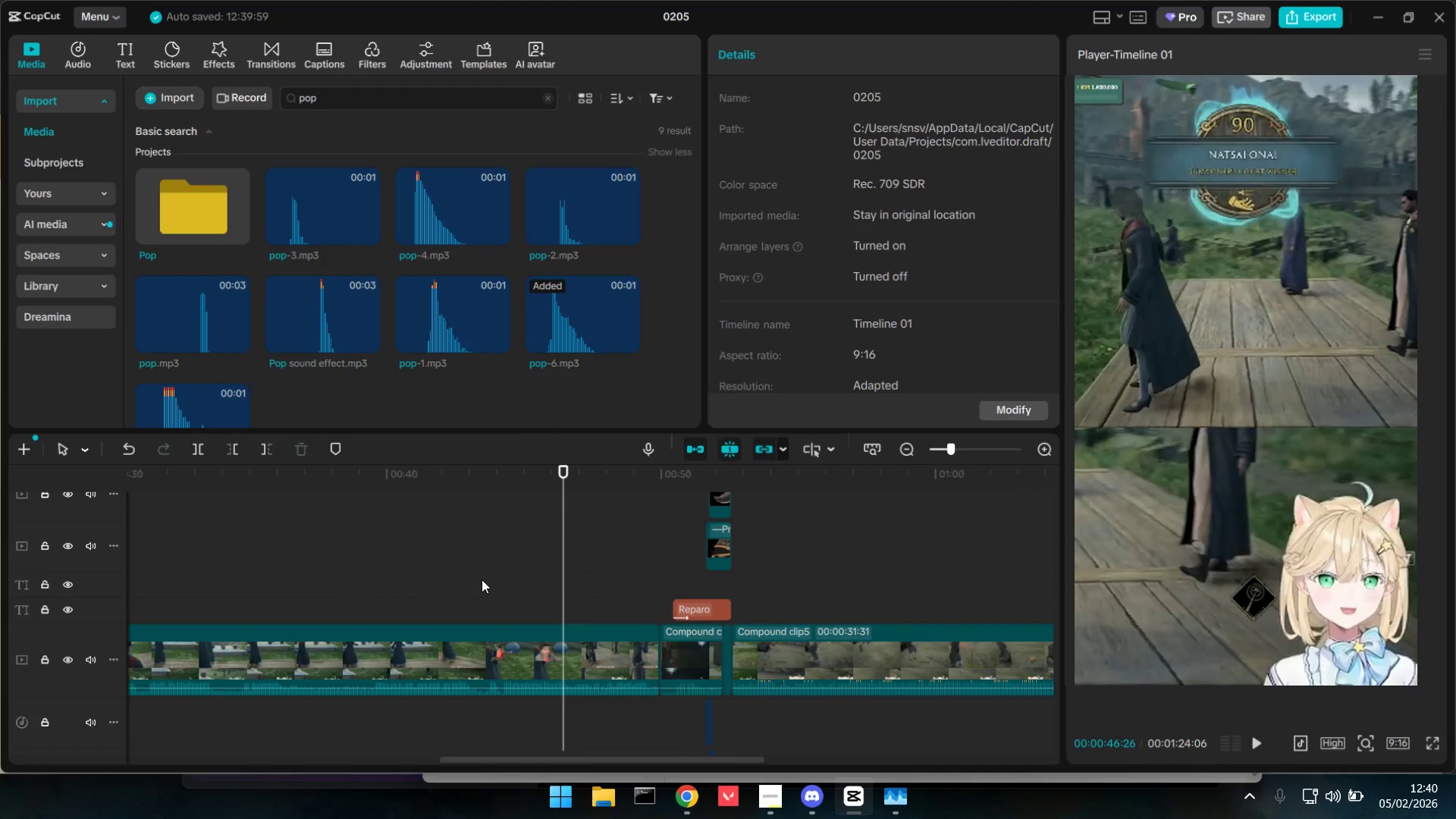 
left_click([482, 579])
 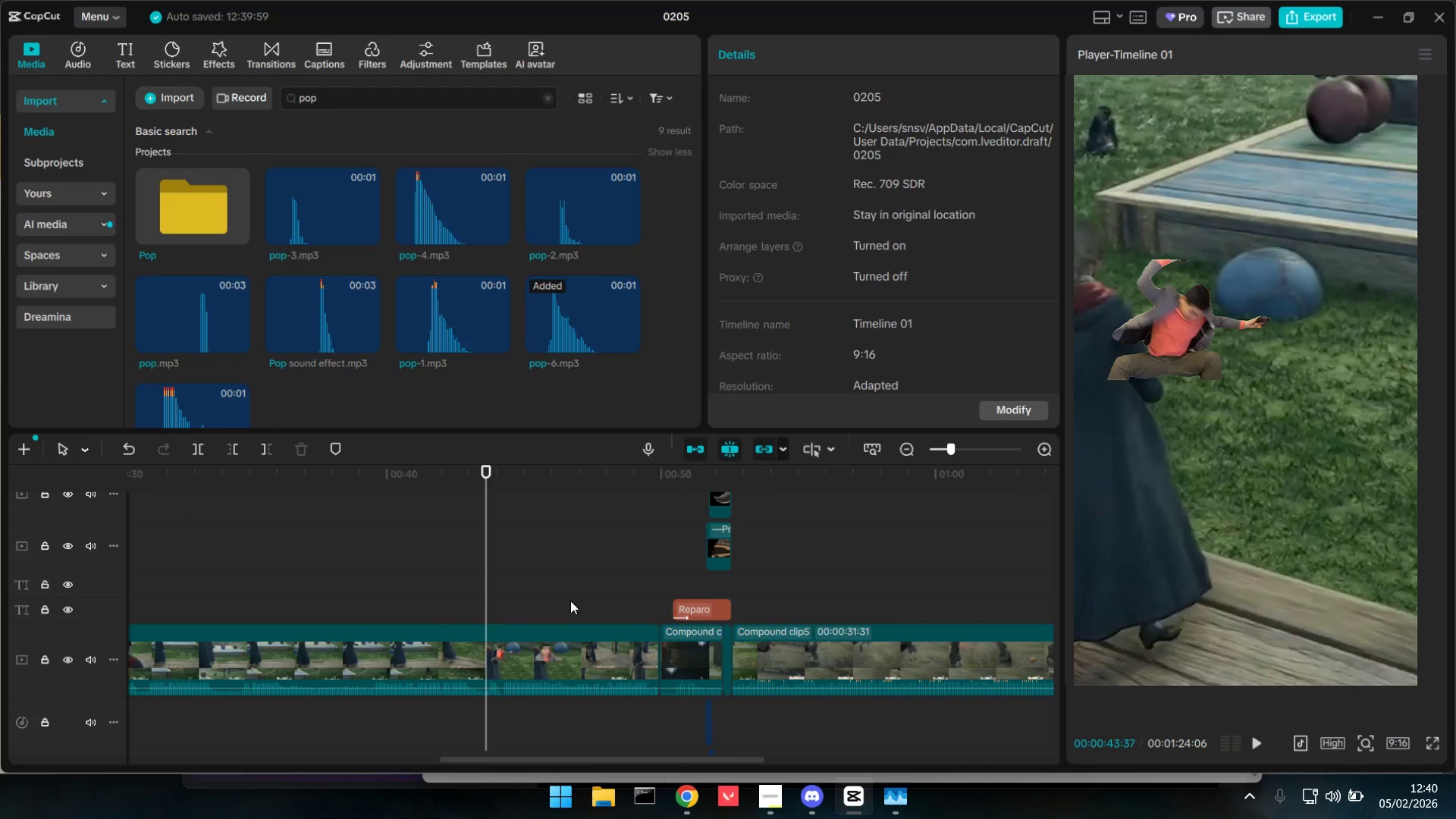 
double_click([579, 600])
 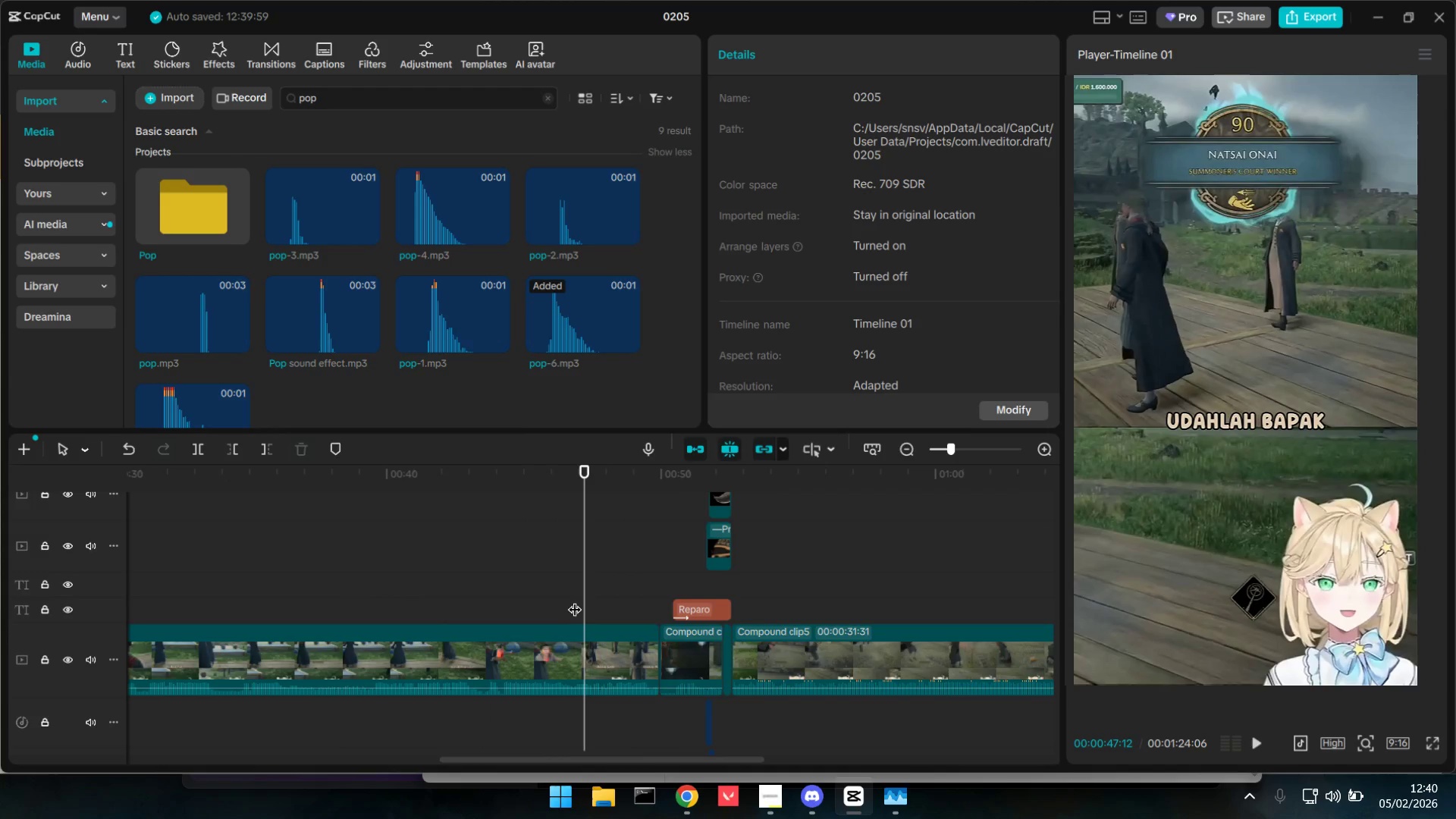 
triple_click([572, 600])
 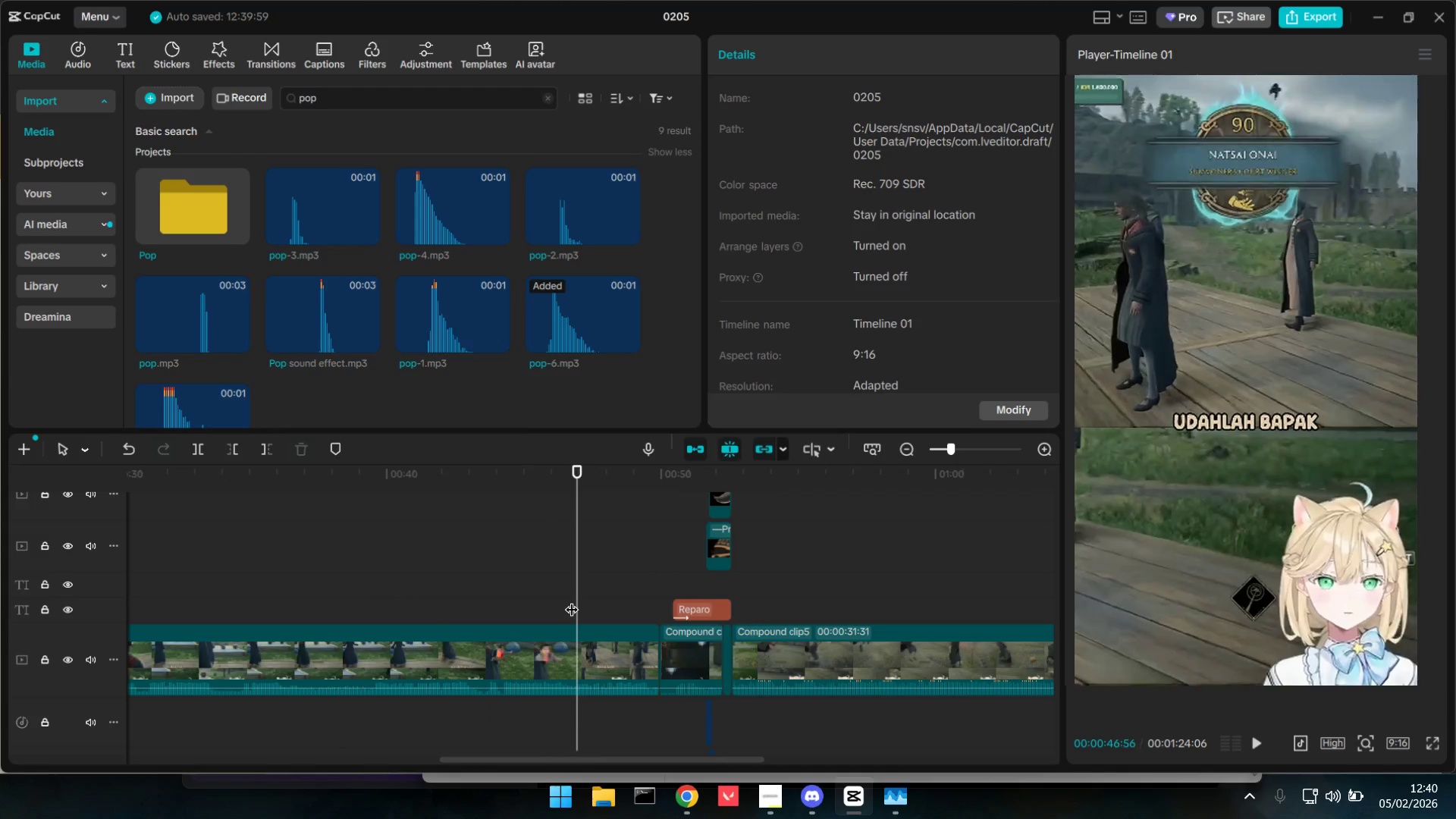 
key(Space)
 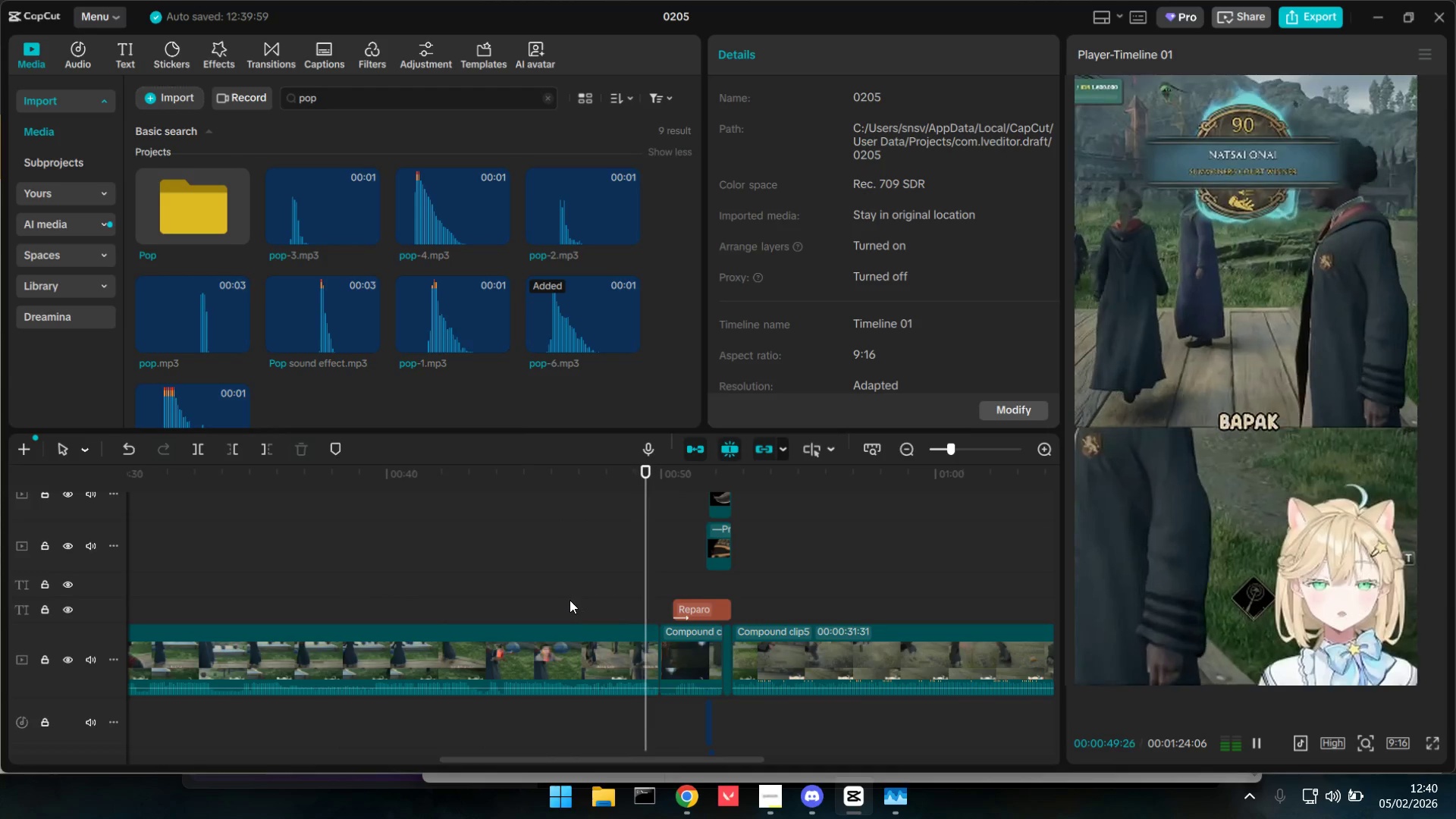 
key(Space)
 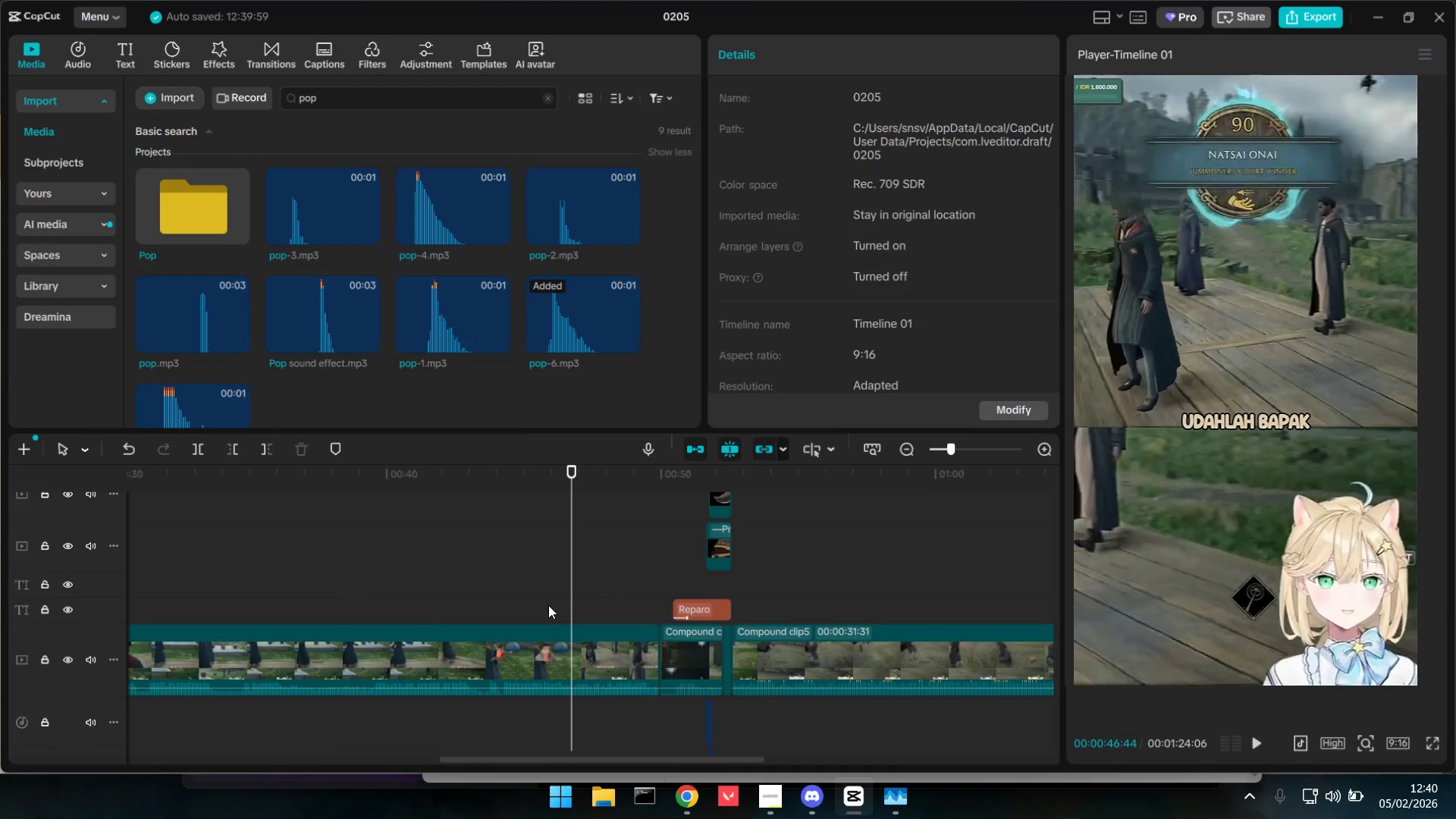 
double_click([548, 605])
 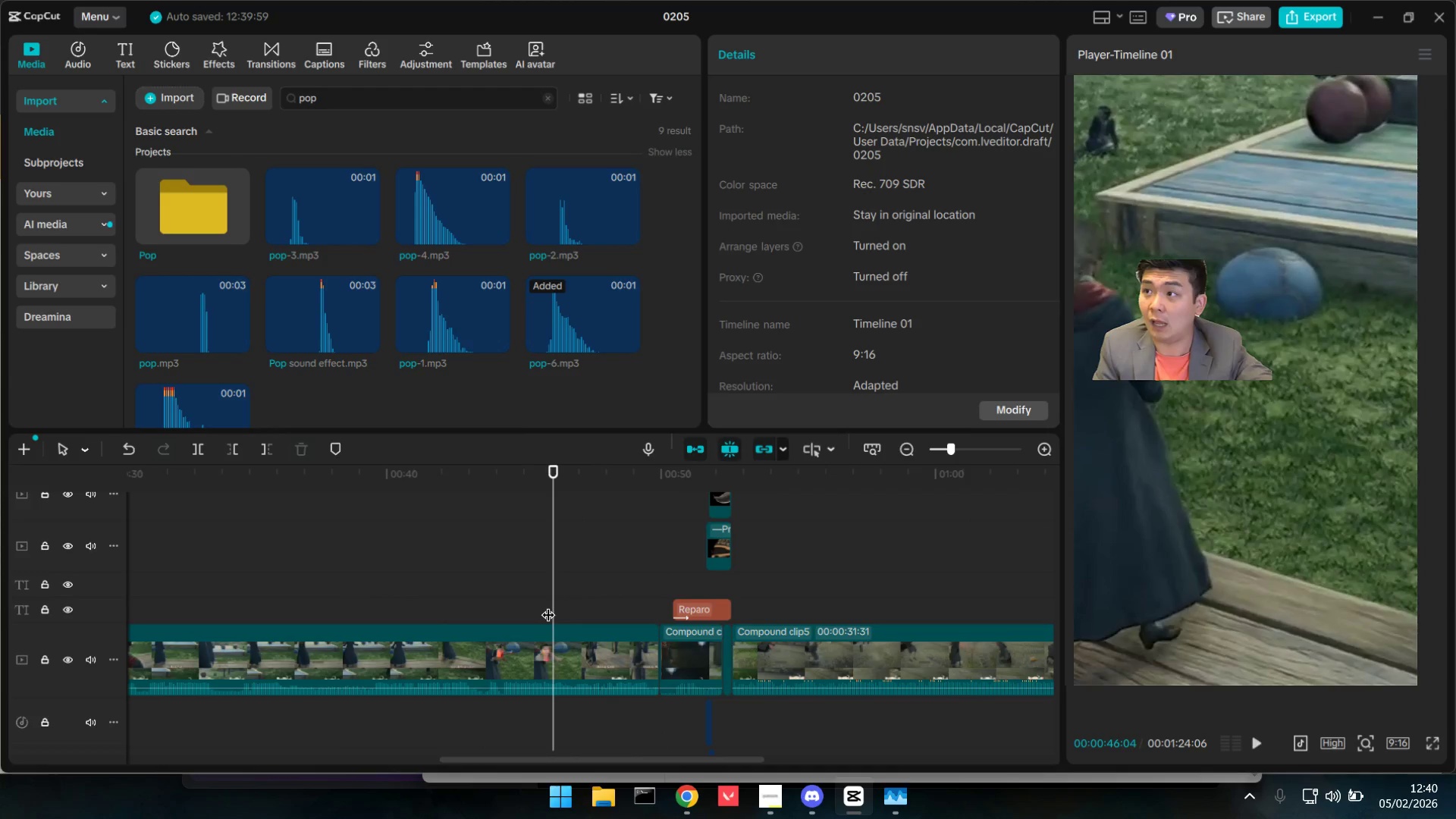 
key(Space)
 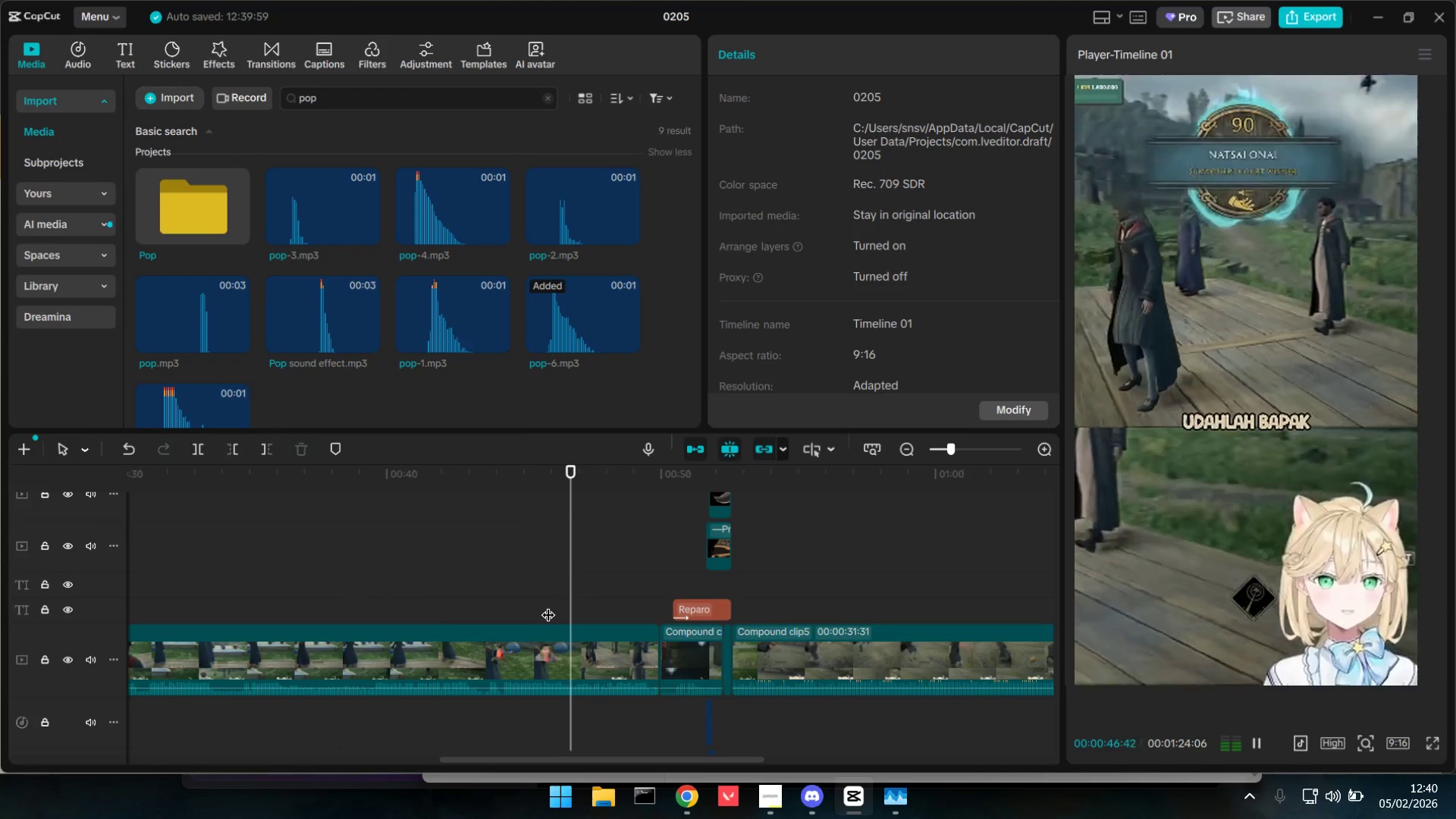 
key(Space)
 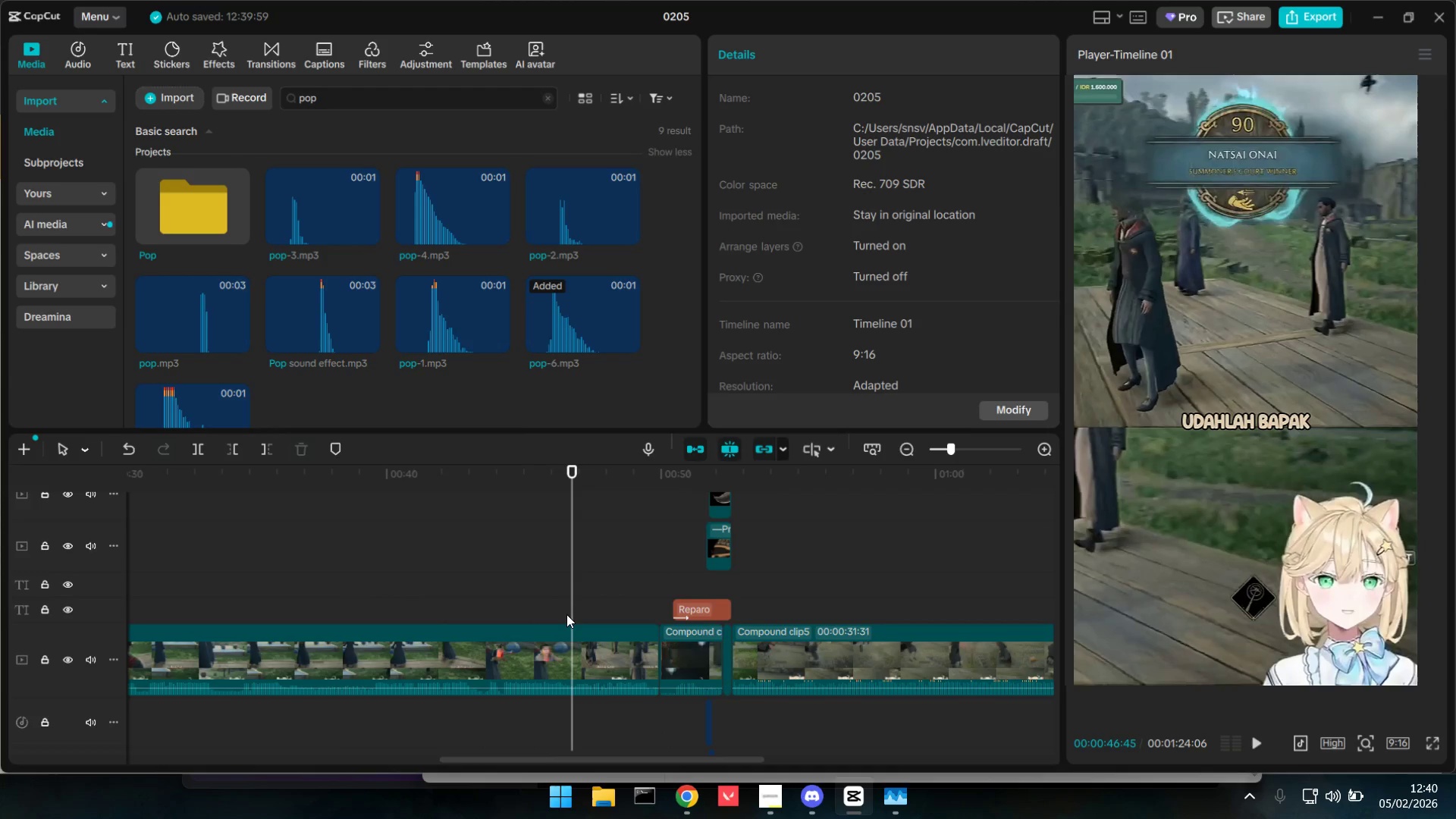 
left_click_drag(start_coordinate=[566, 614], to_coordinate=[553, 614])
 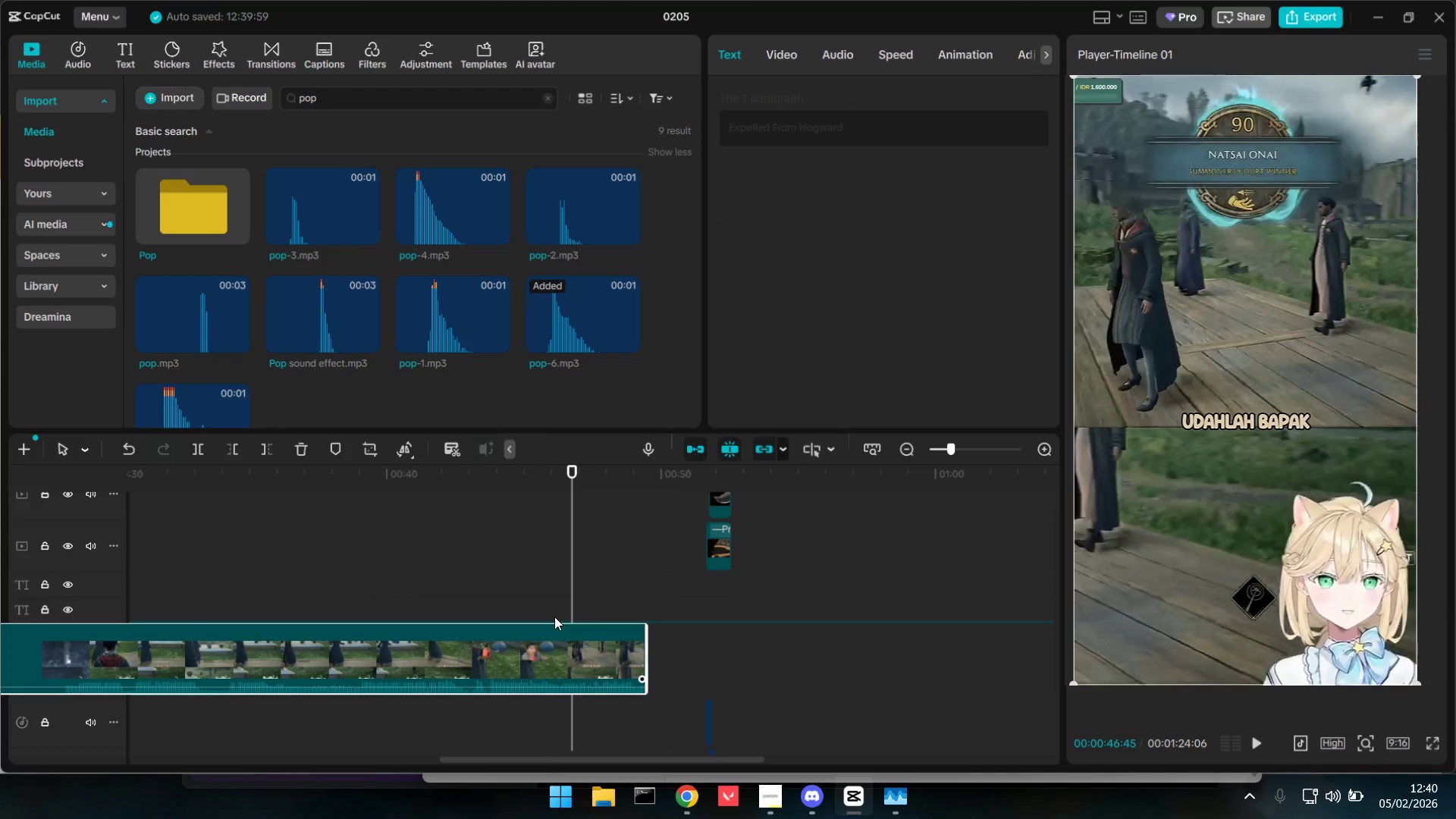 
key(Control+Z)
 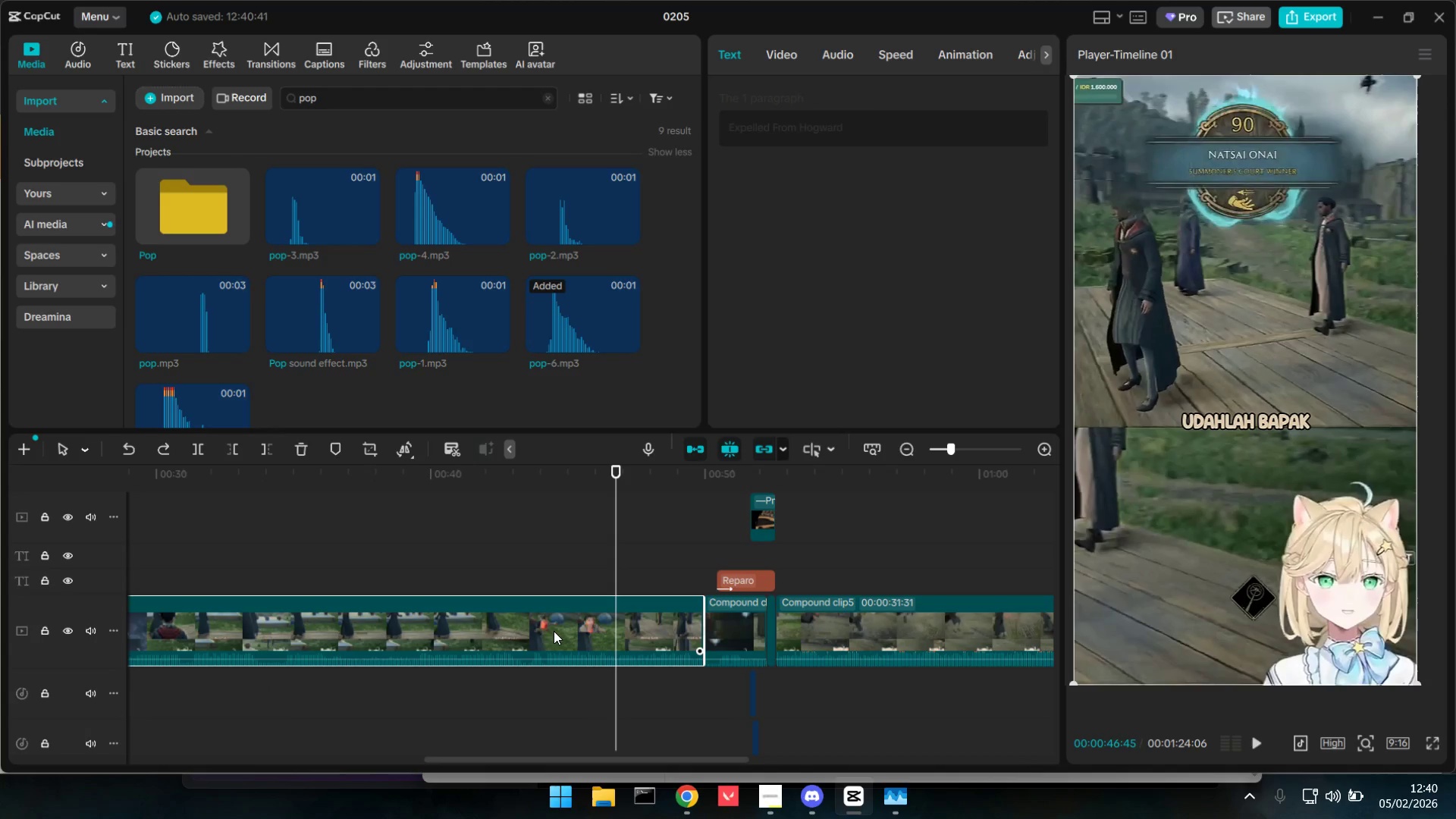 
hold_key(key=ControlLeft, duration=1.31)
scroll: coordinate [733, 712], scroll_direction: up, amount: 17.0
 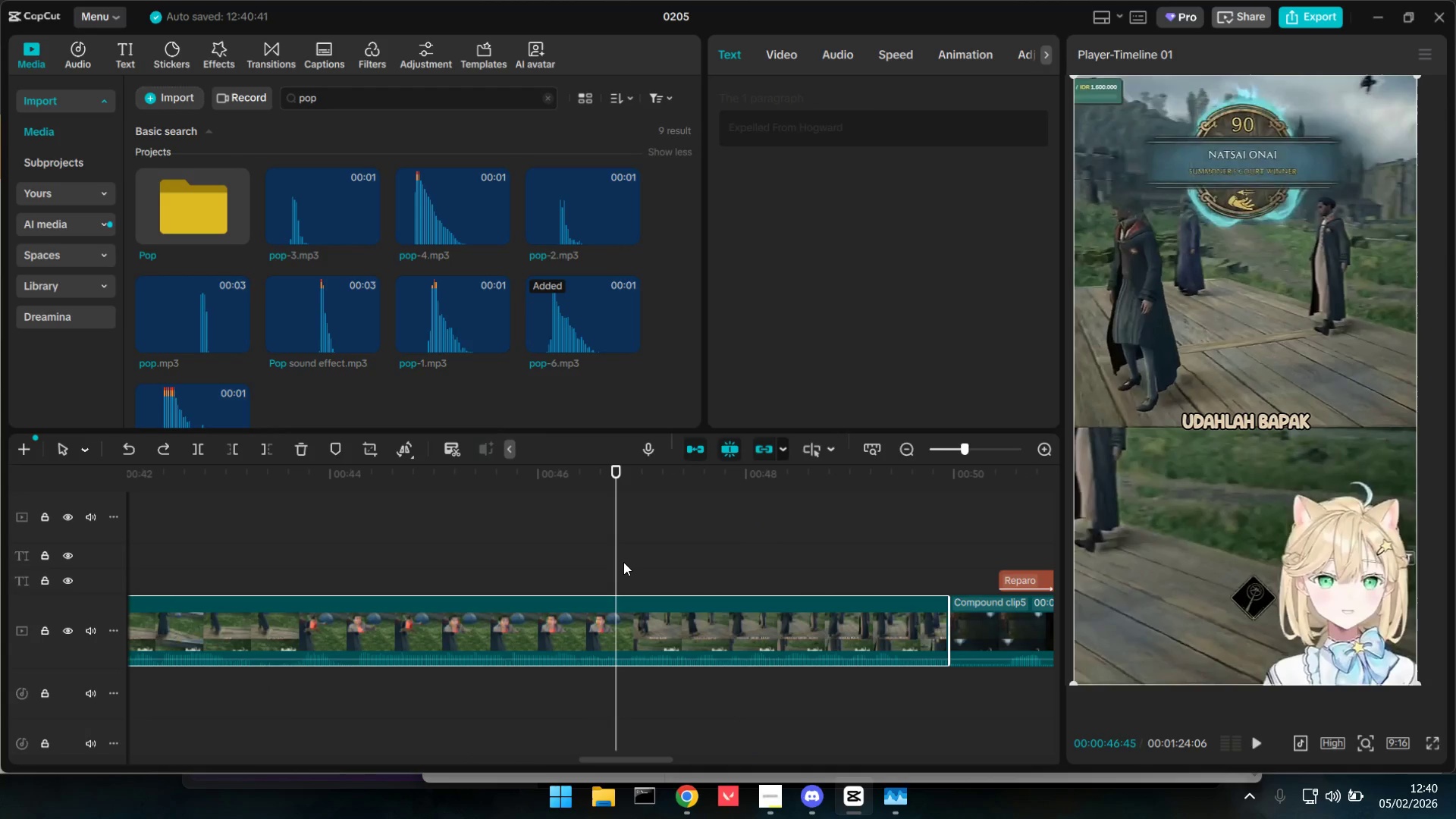 
left_click_drag(start_coordinate=[616, 563], to_coordinate=[600, 563])
 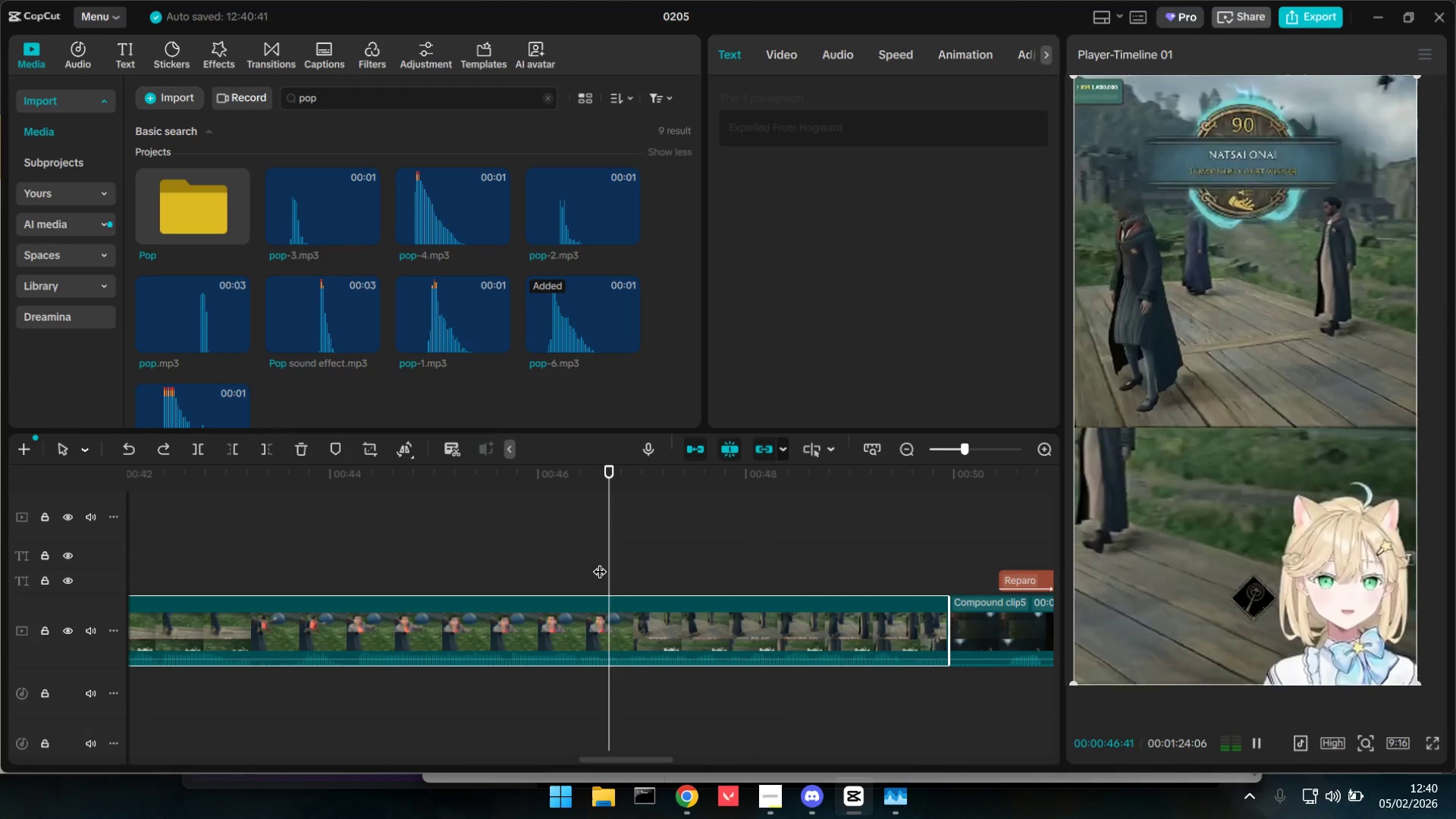 
key(Space)
 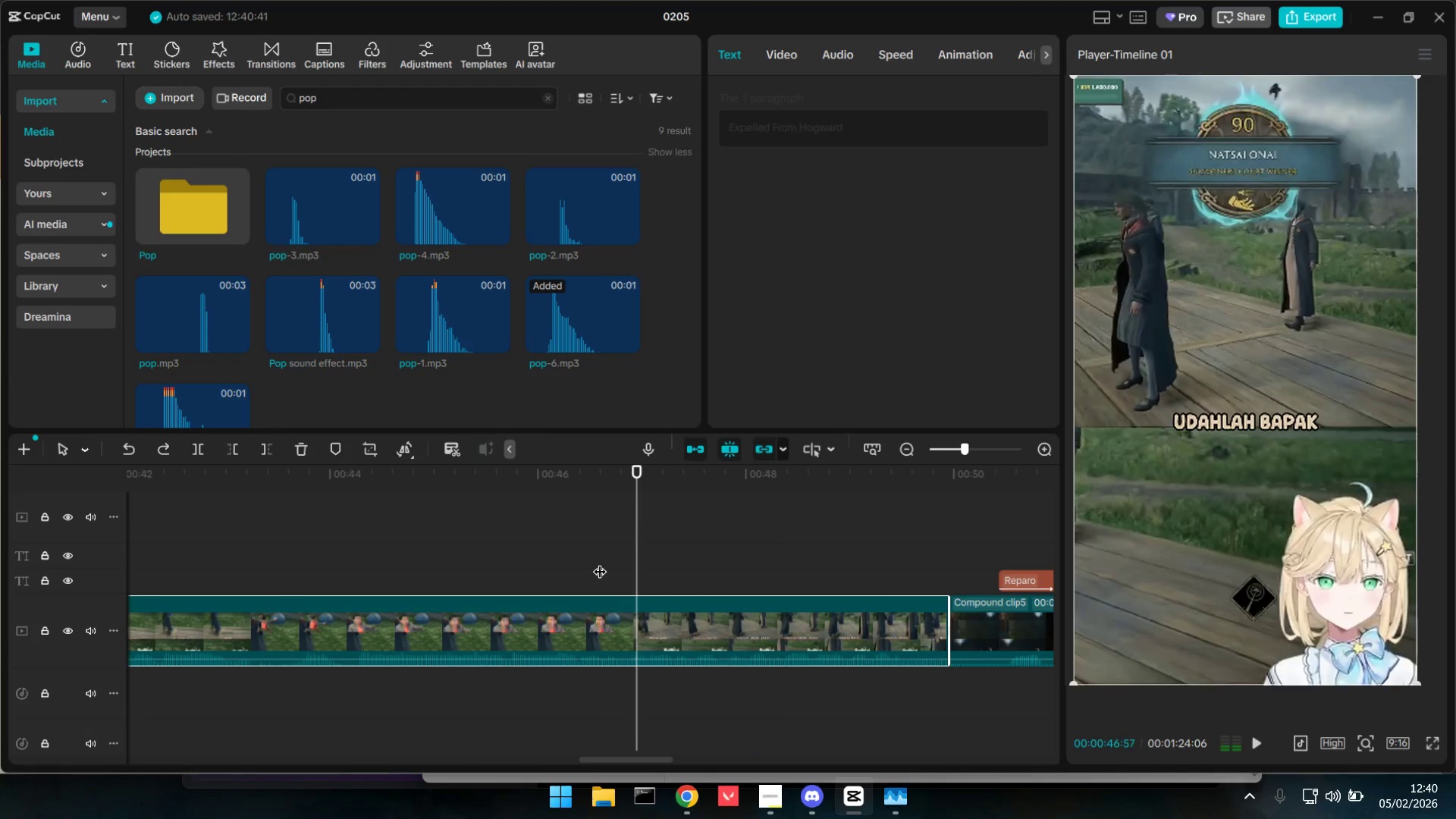 
key(Space)
 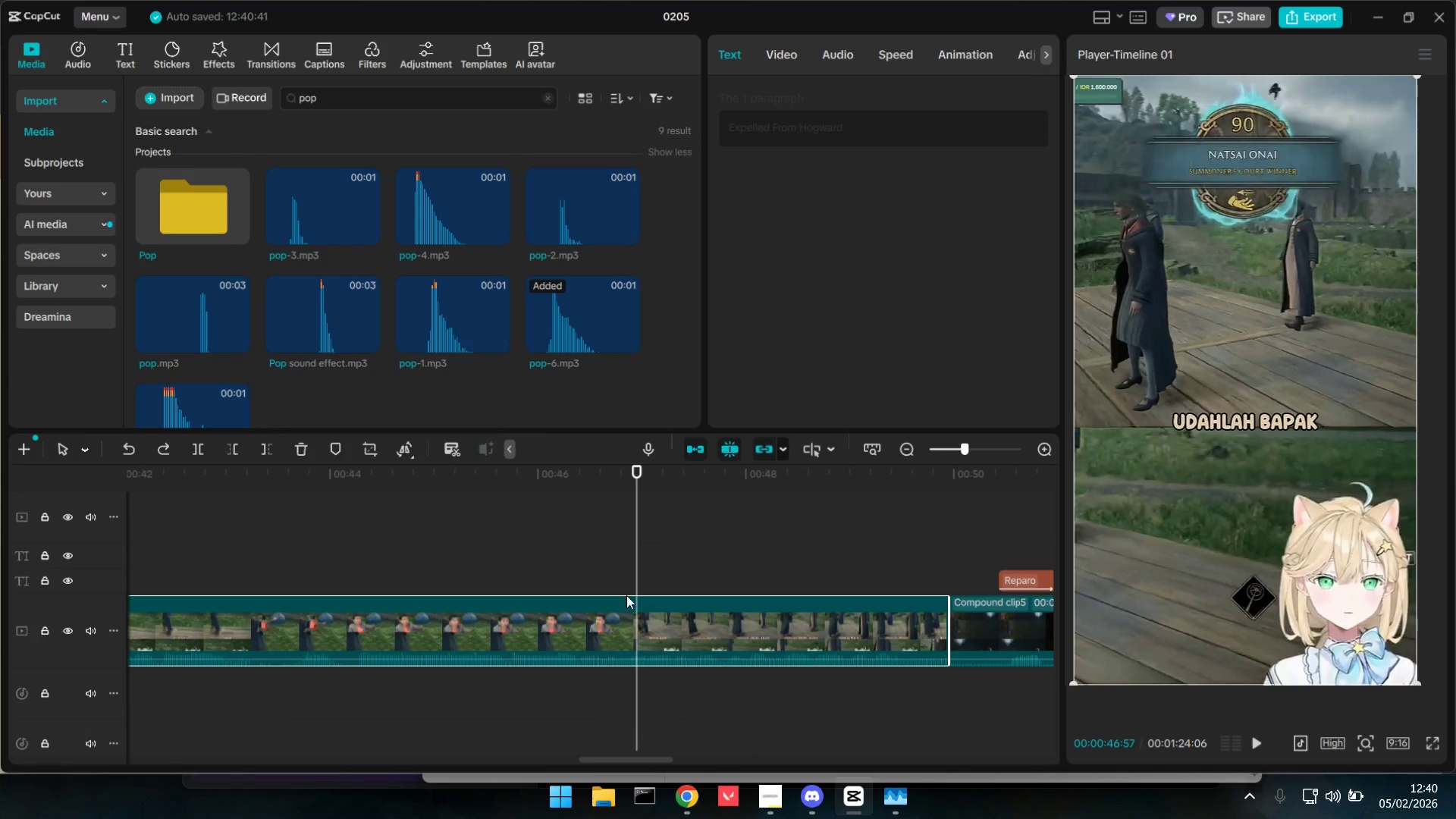 
left_click([600, 556])
 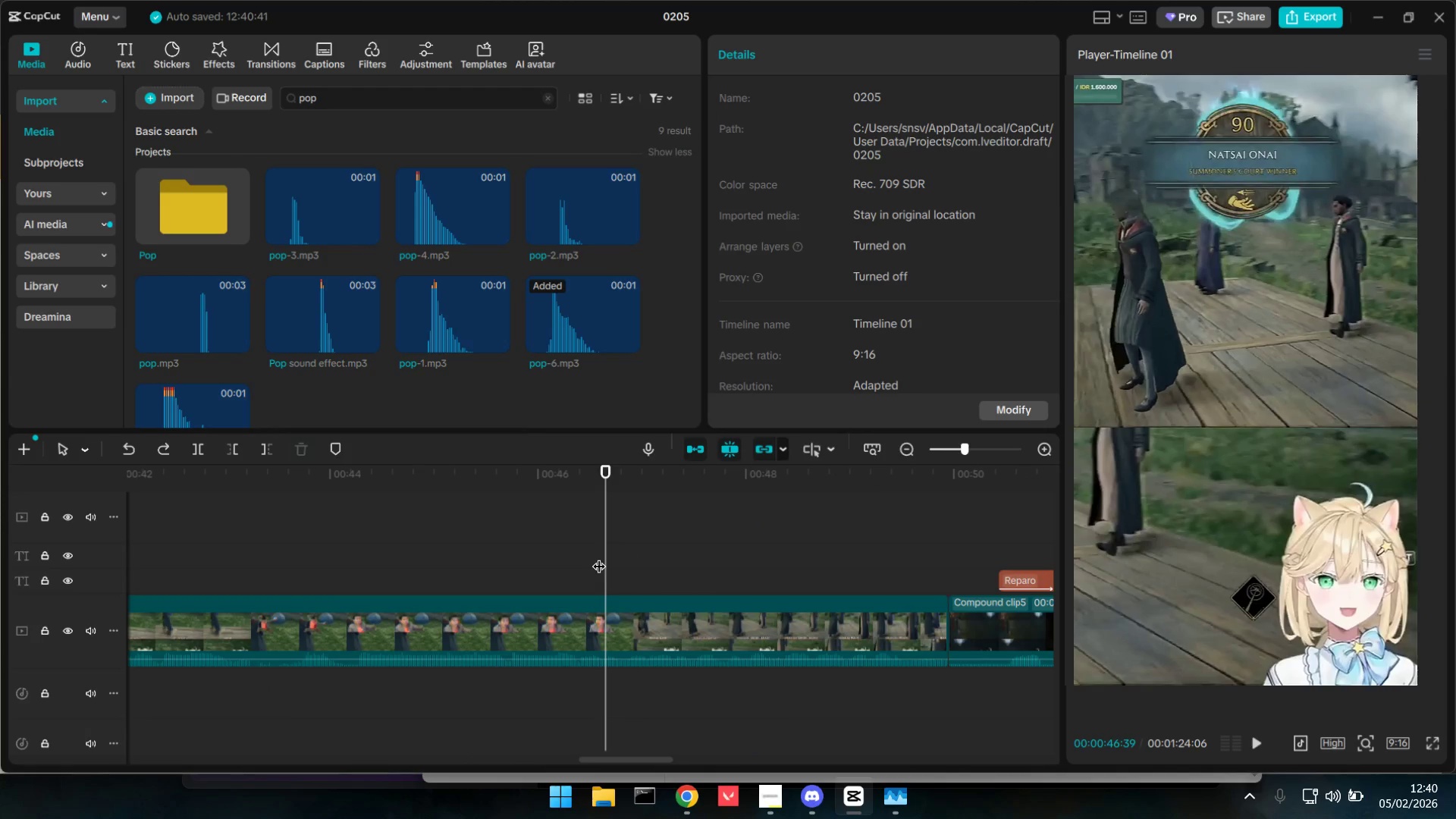 
left_click([553, 549])
 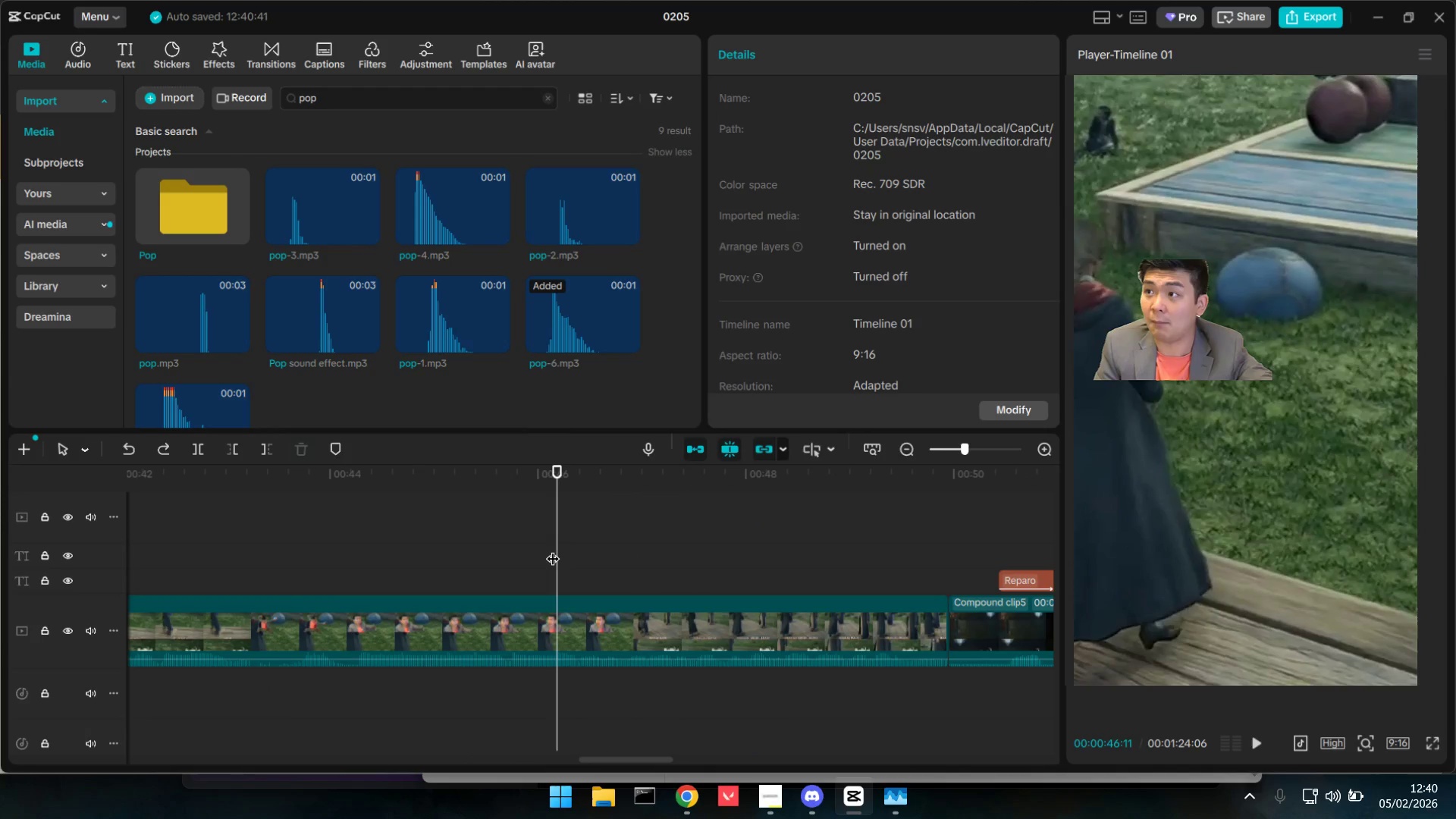 
hold_key(key=ArrowRight, duration=0.33)
 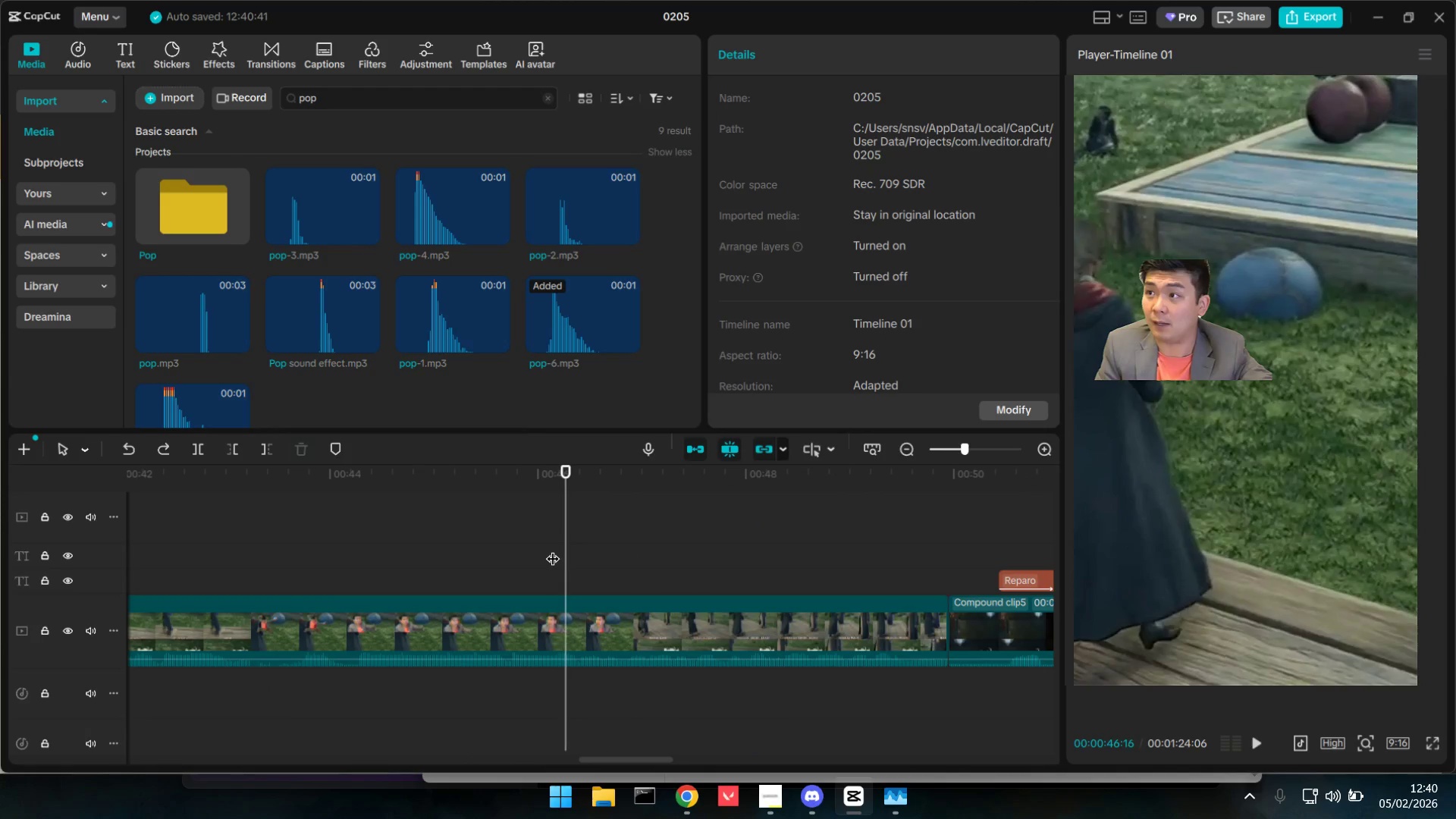 
key(ArrowRight)
 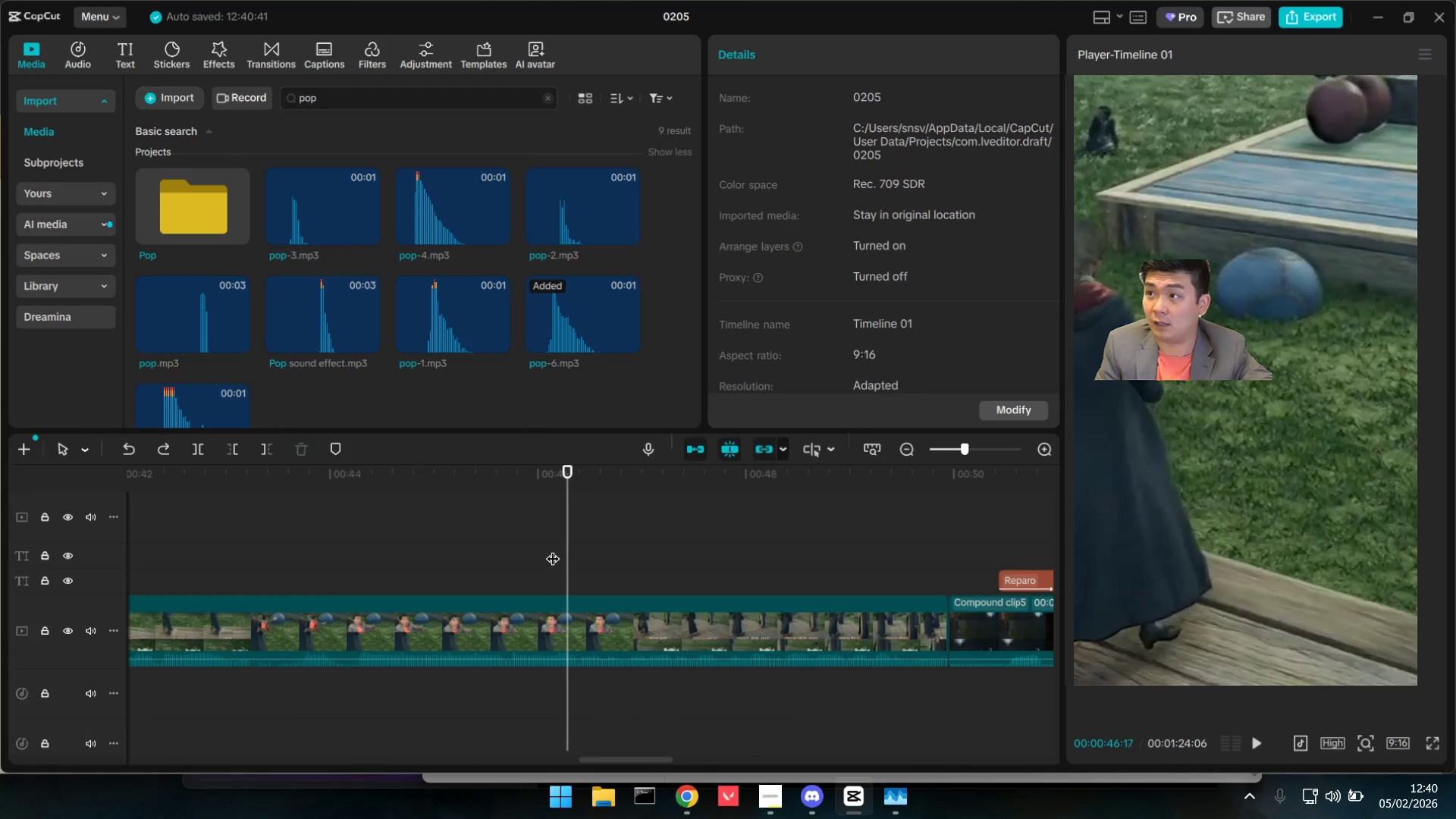 
key(ArrowRight)
 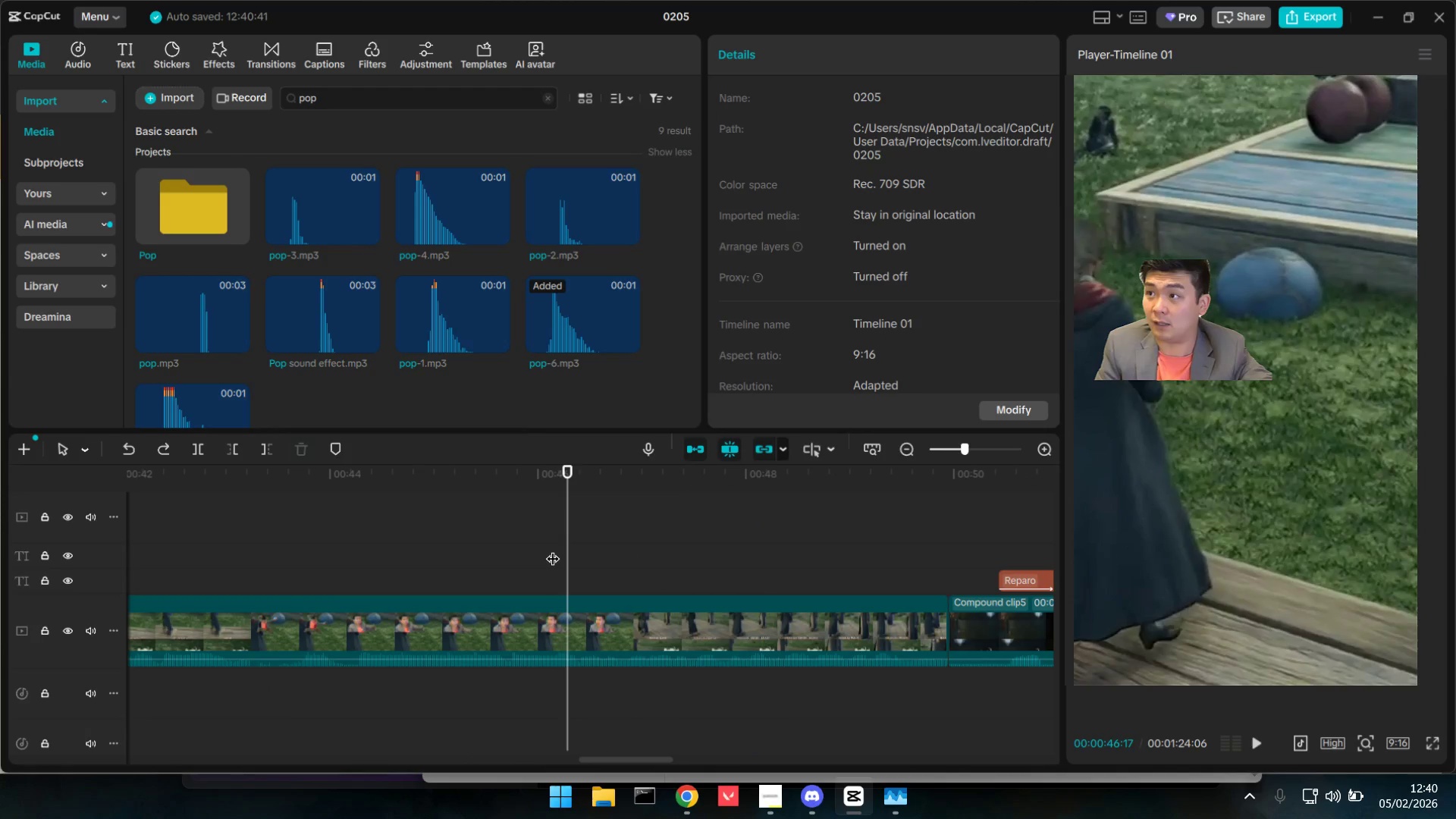 
key(ArrowRight)
 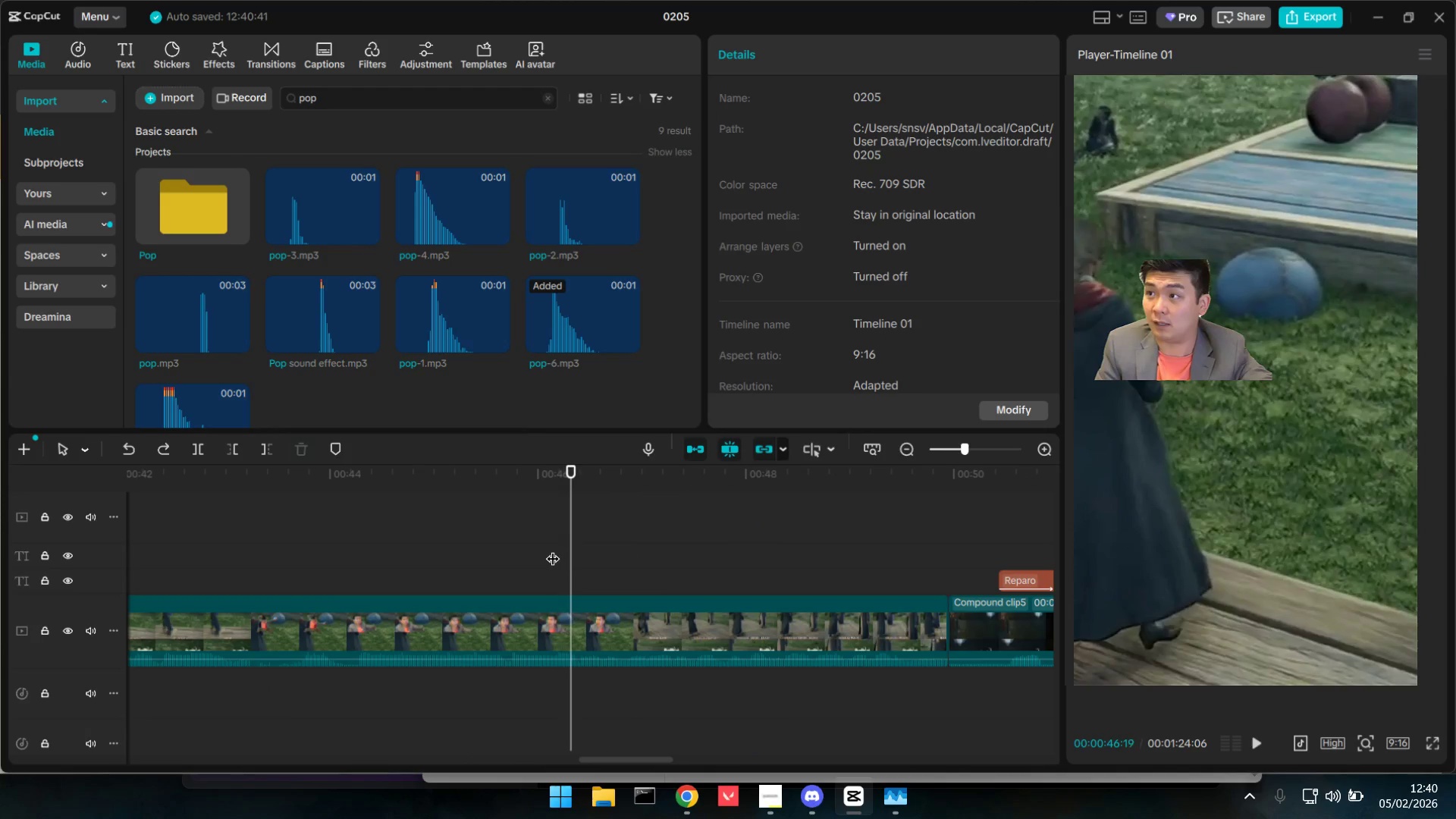 
key(ArrowRight)
 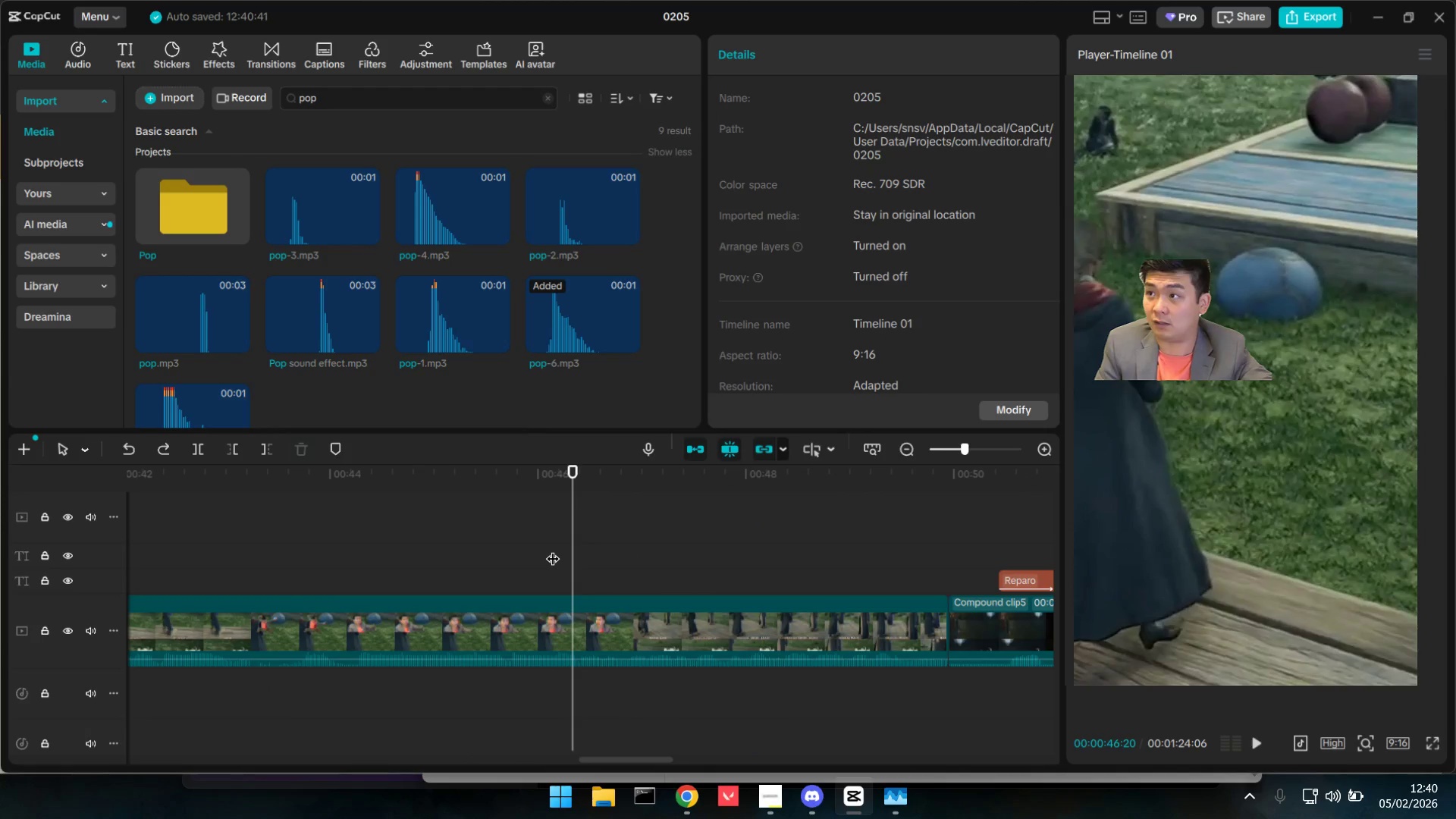 
key(ArrowRight)
 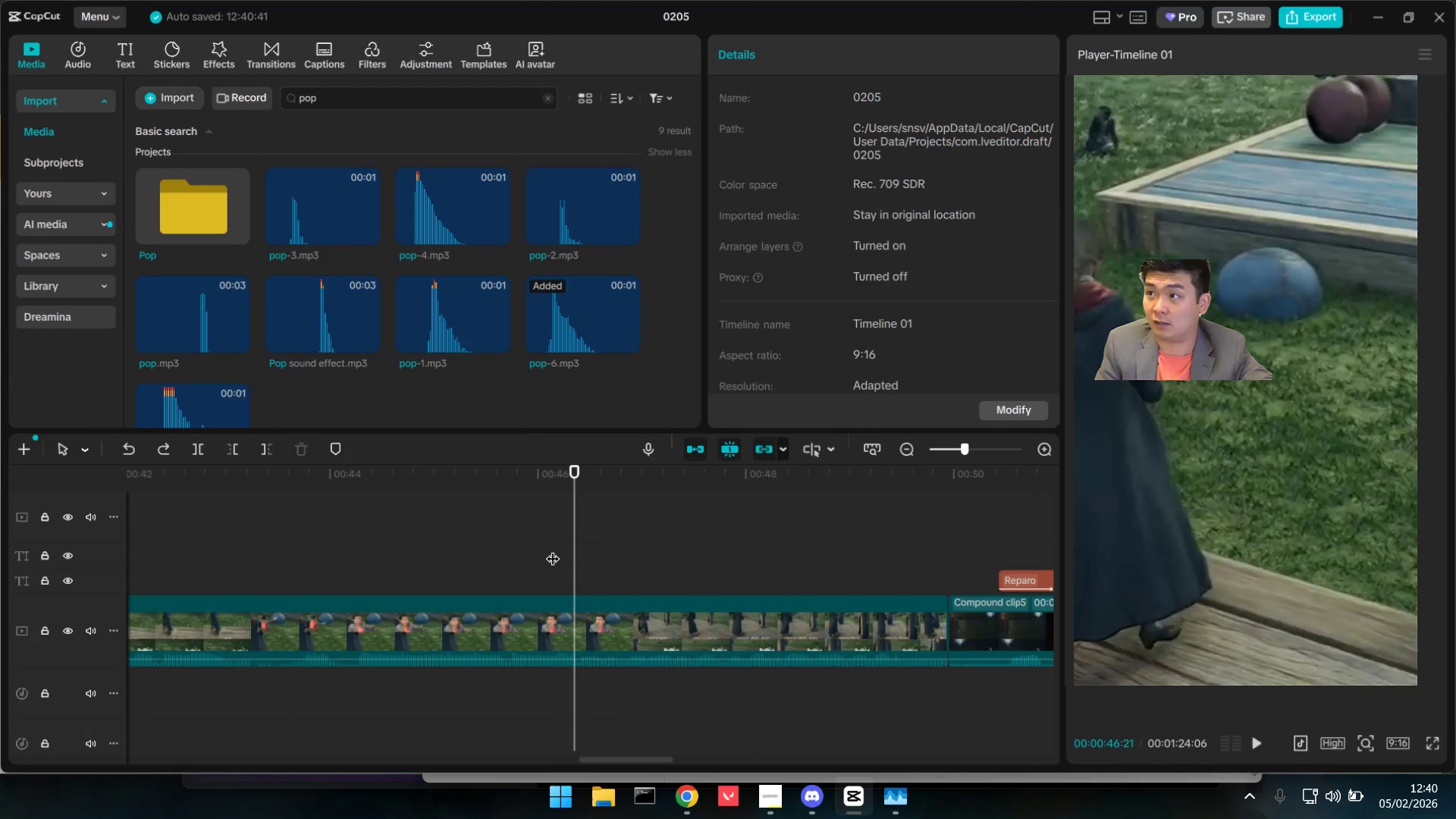 
key(ArrowRight)
 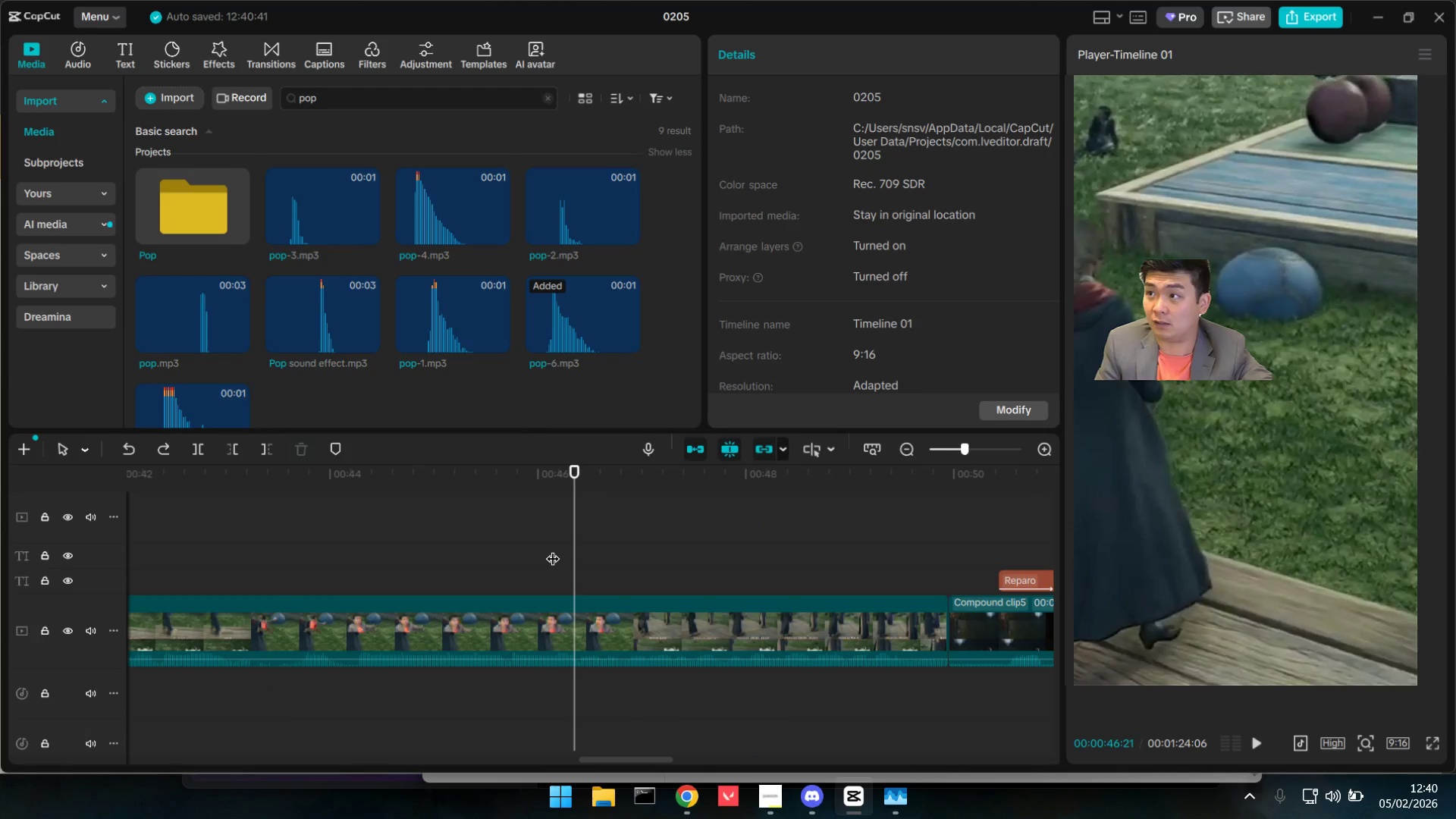 
key(ArrowRight)
 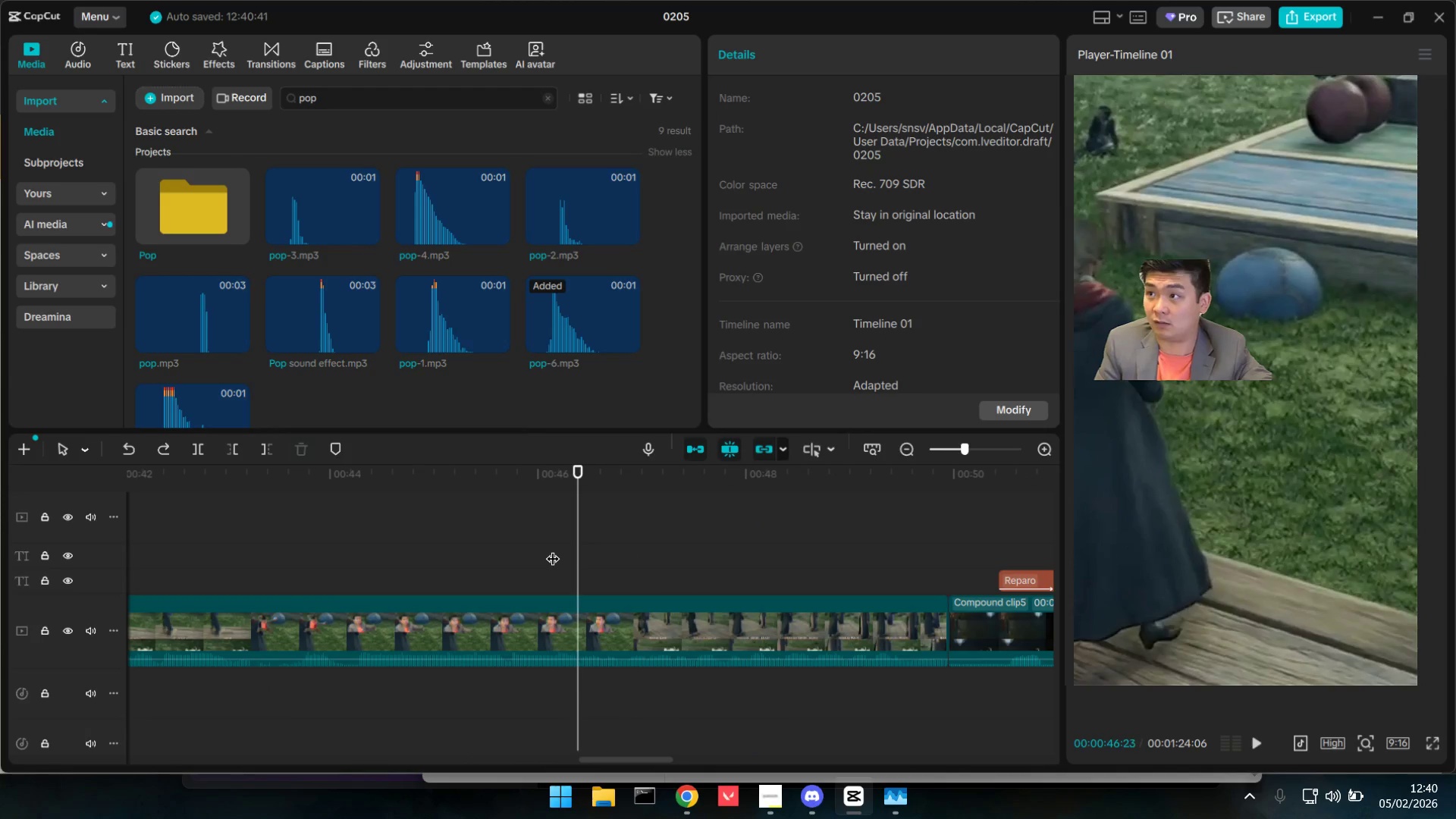 
key(ArrowRight)
 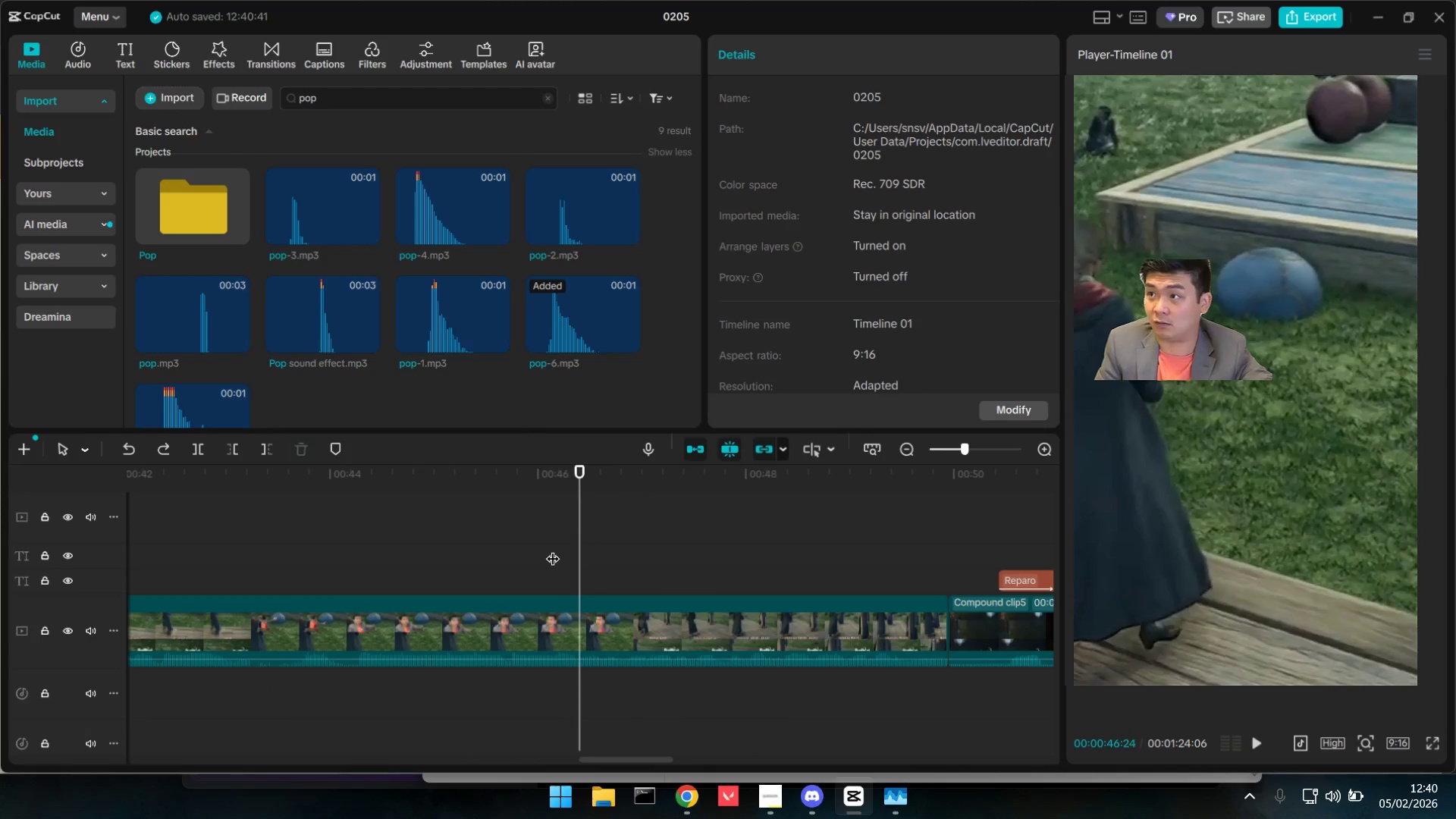 
key(ArrowRight)
 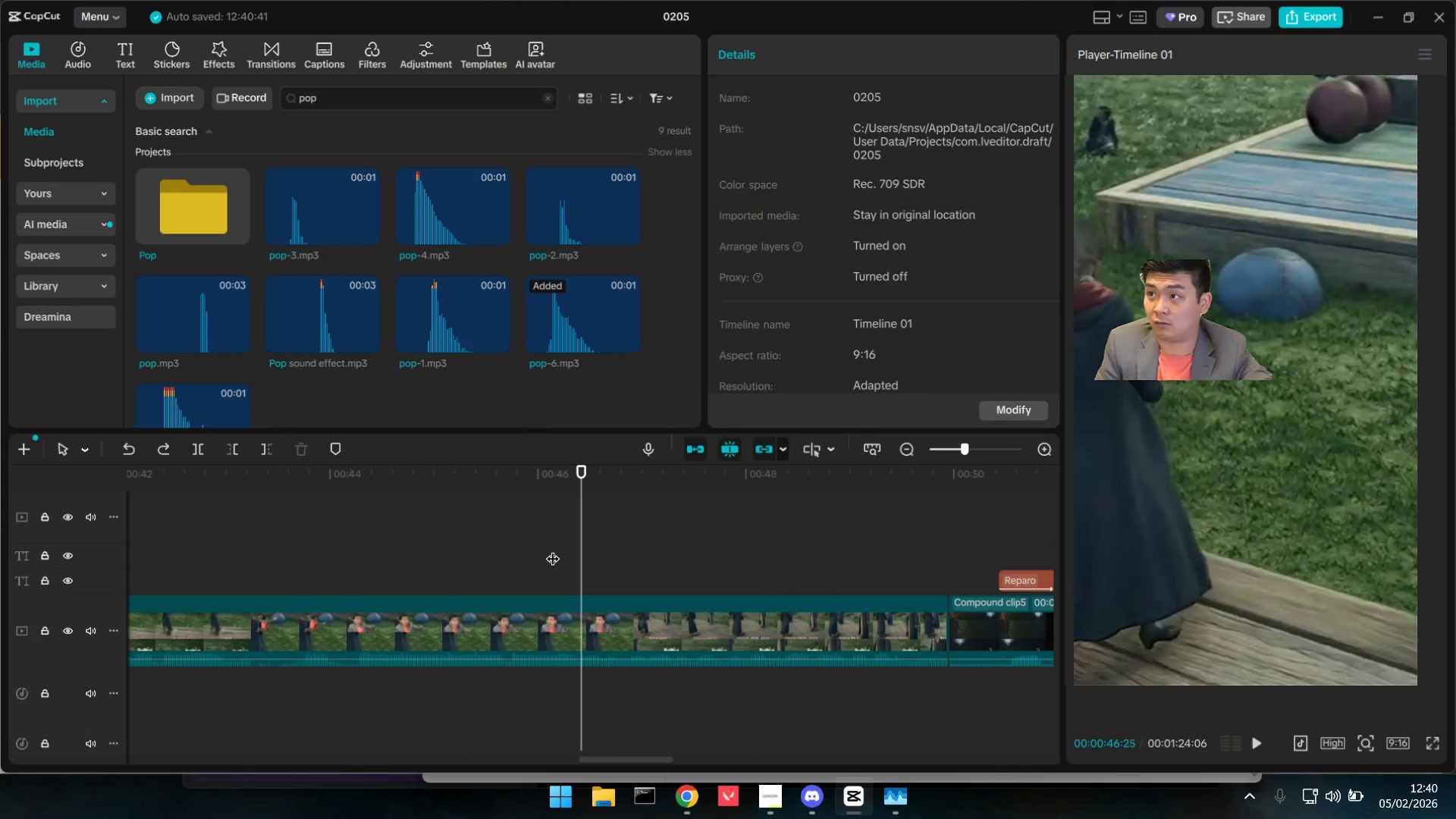 
key(ArrowRight)
 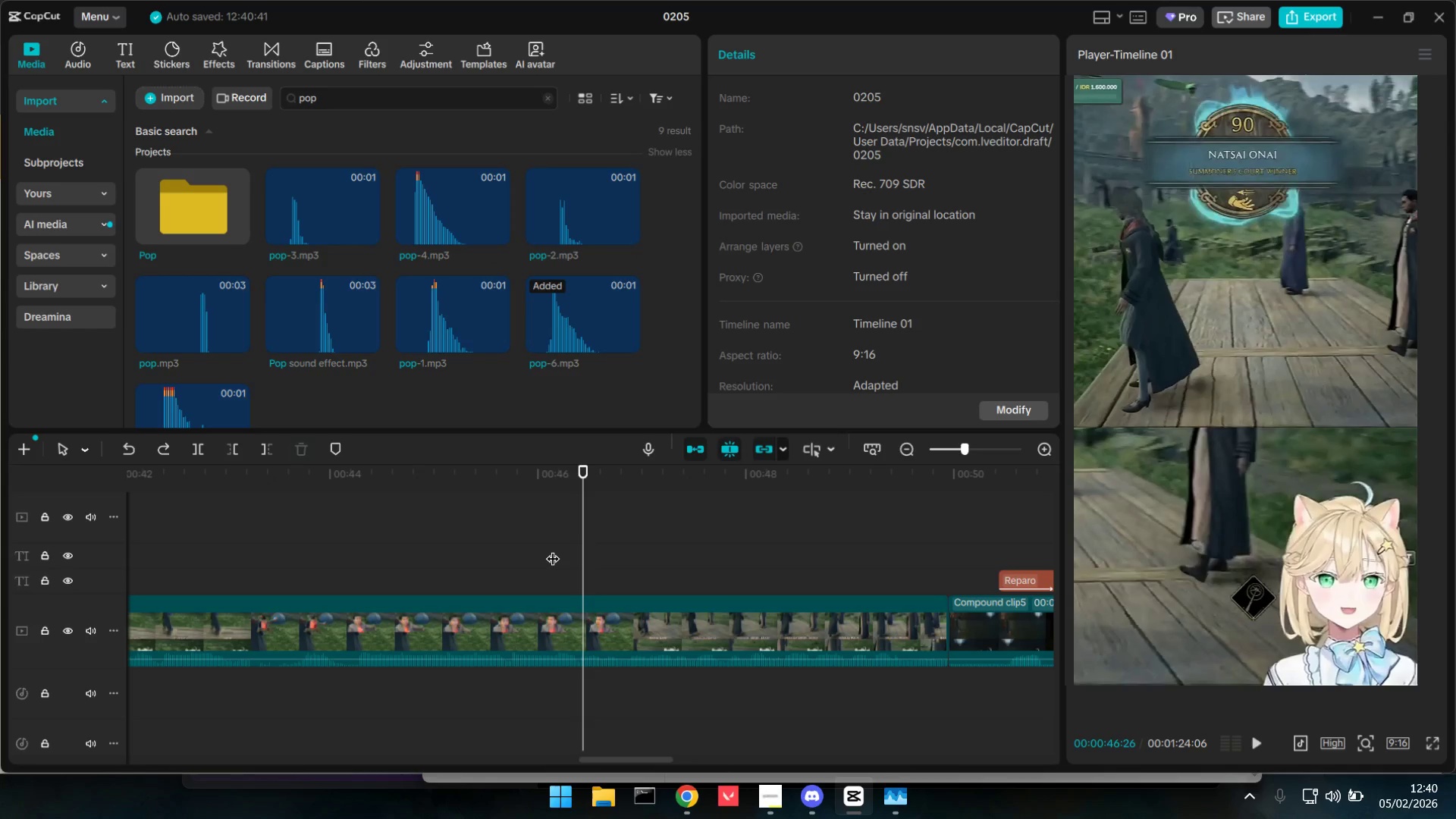 
key(ArrowRight)
 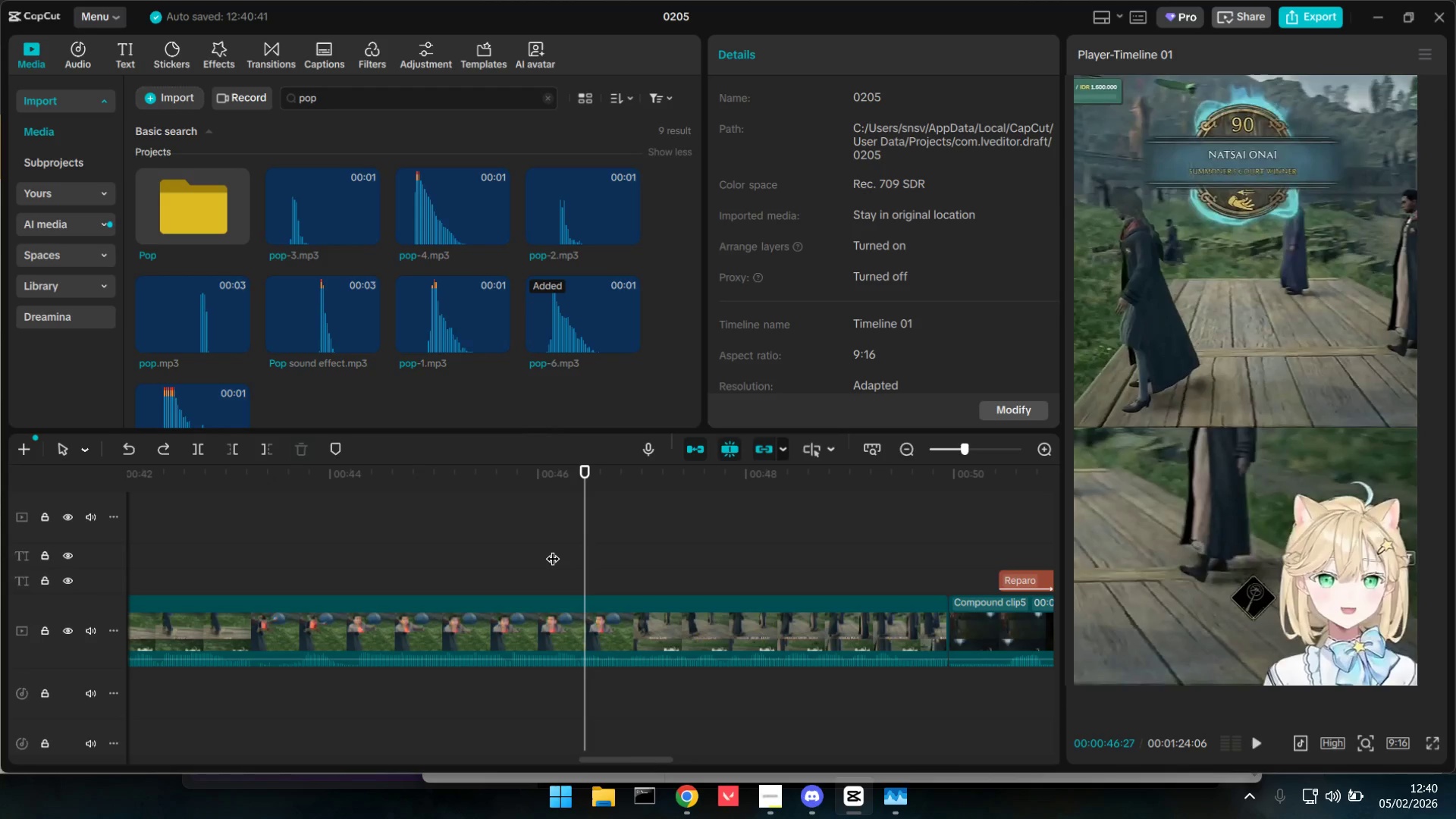 
key(ArrowRight)
 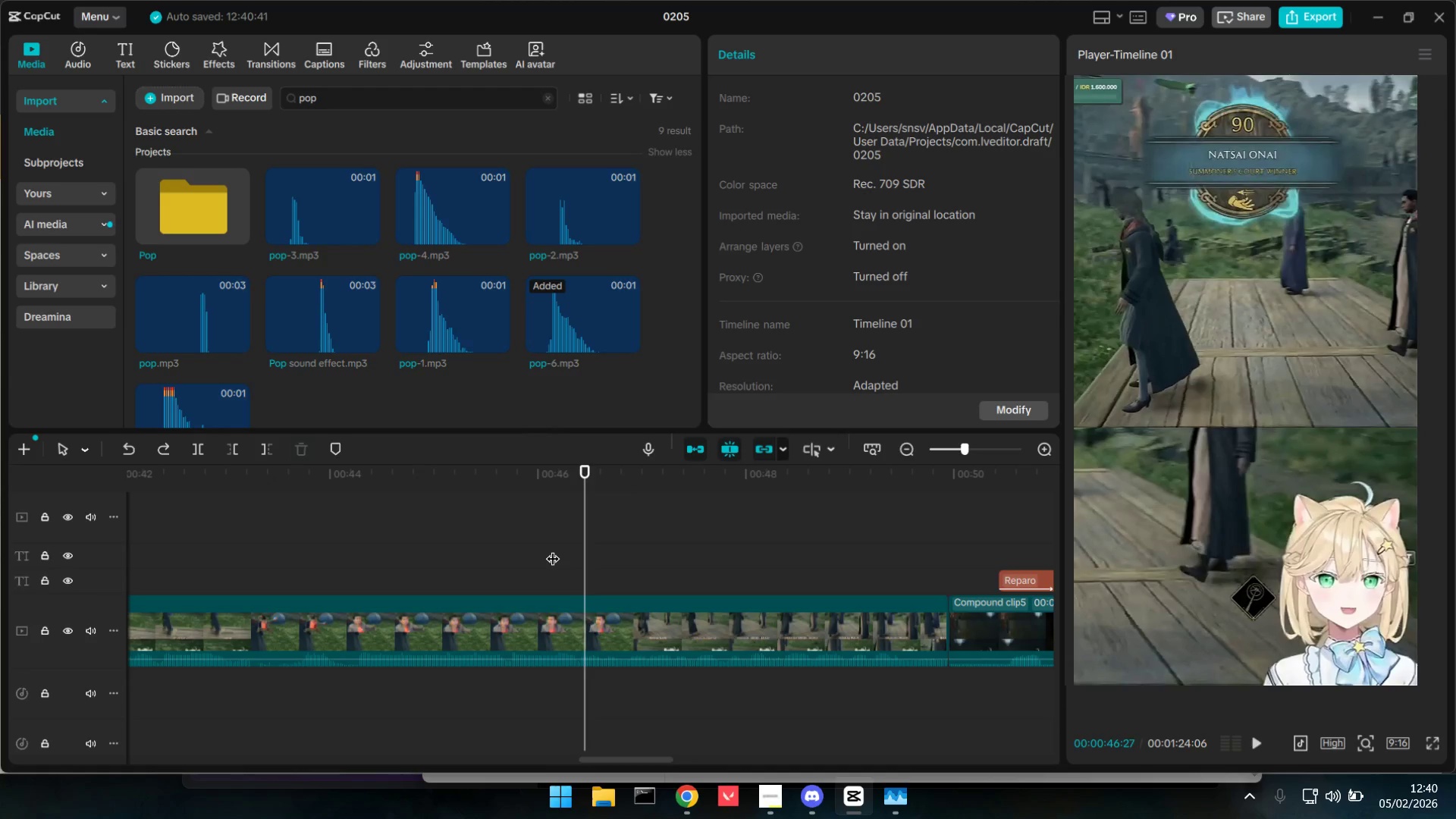 
key(ArrowLeft)
 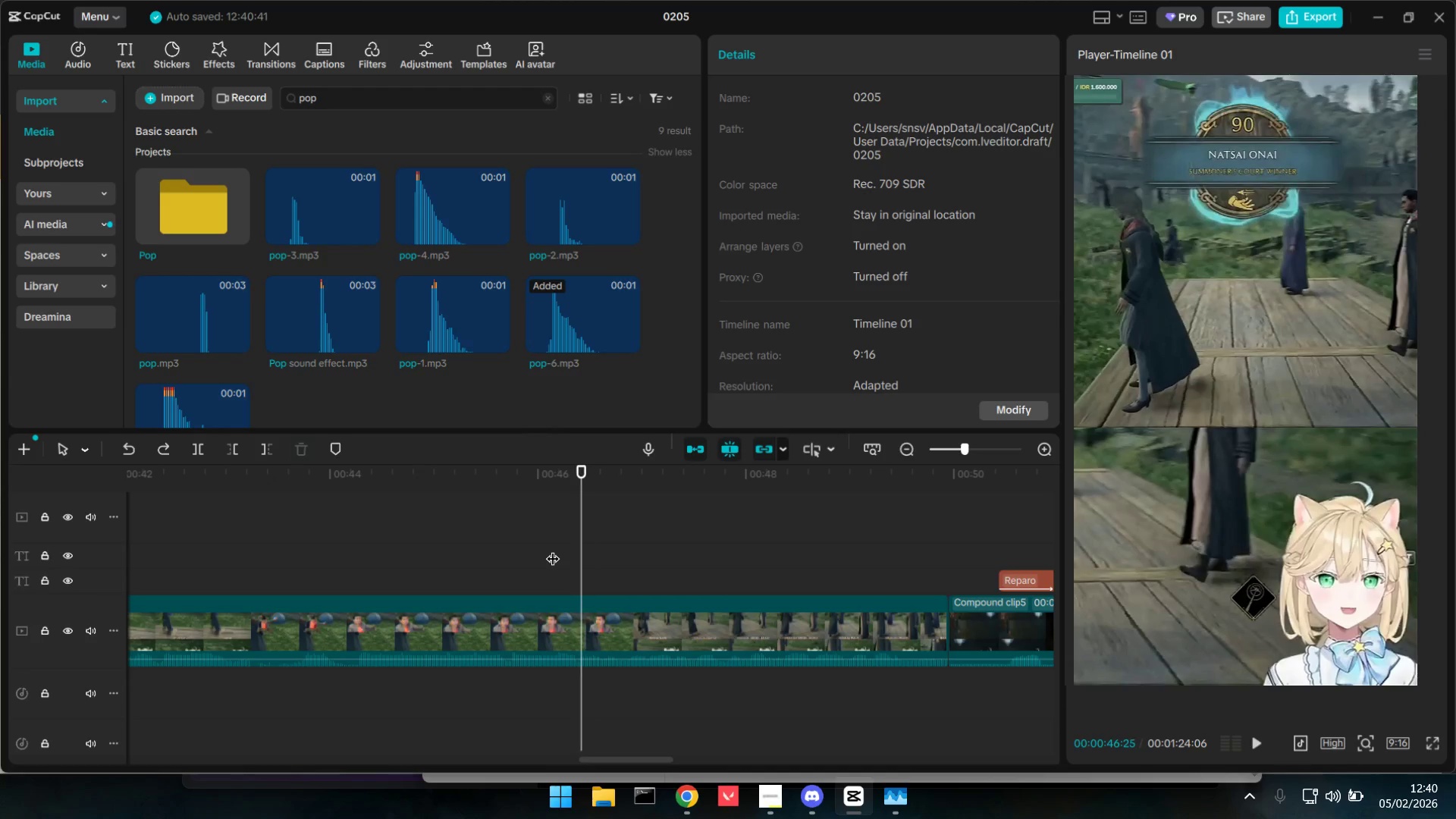 
key(ArrowLeft)
 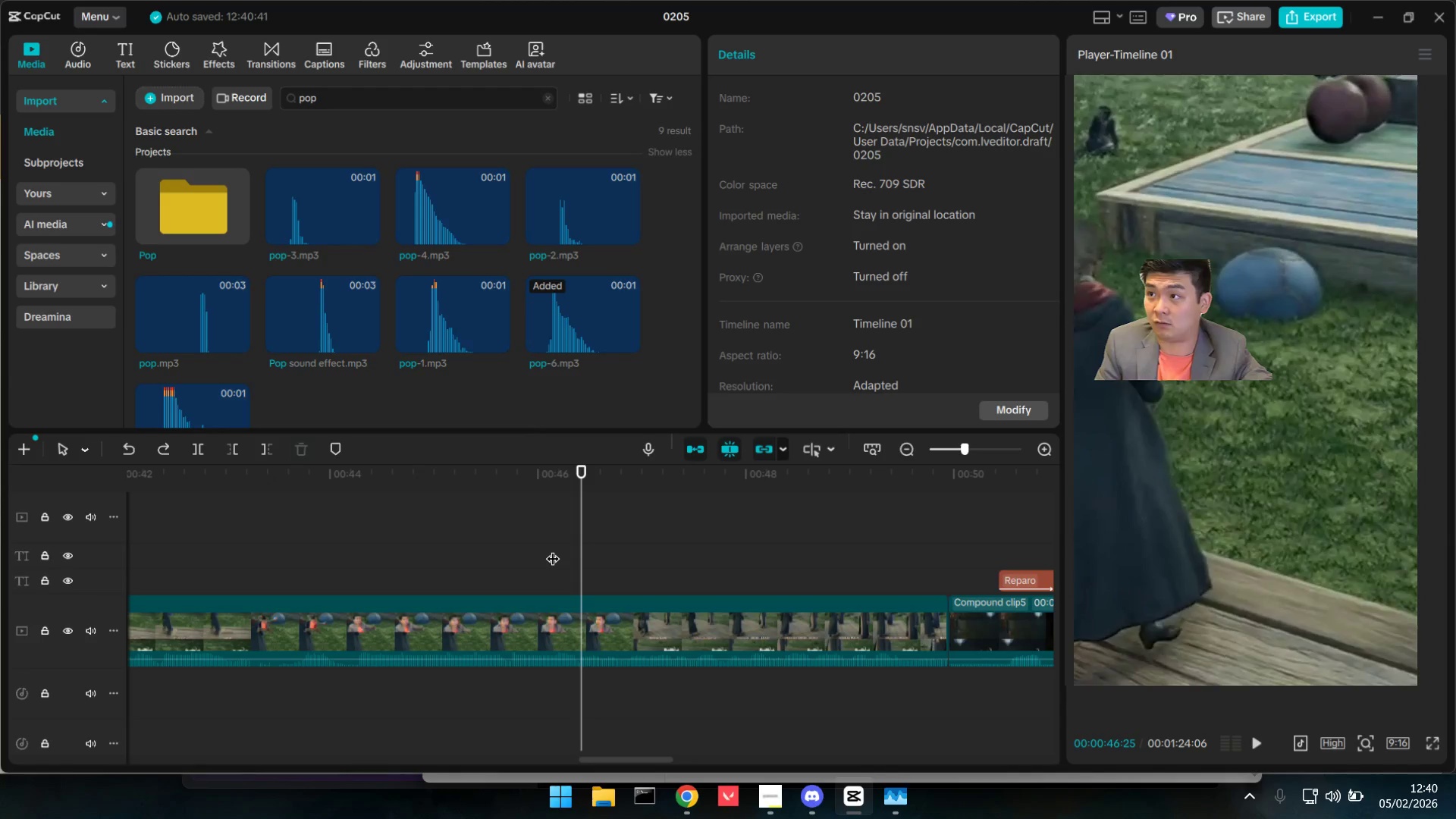 
key(ArrowRight)
 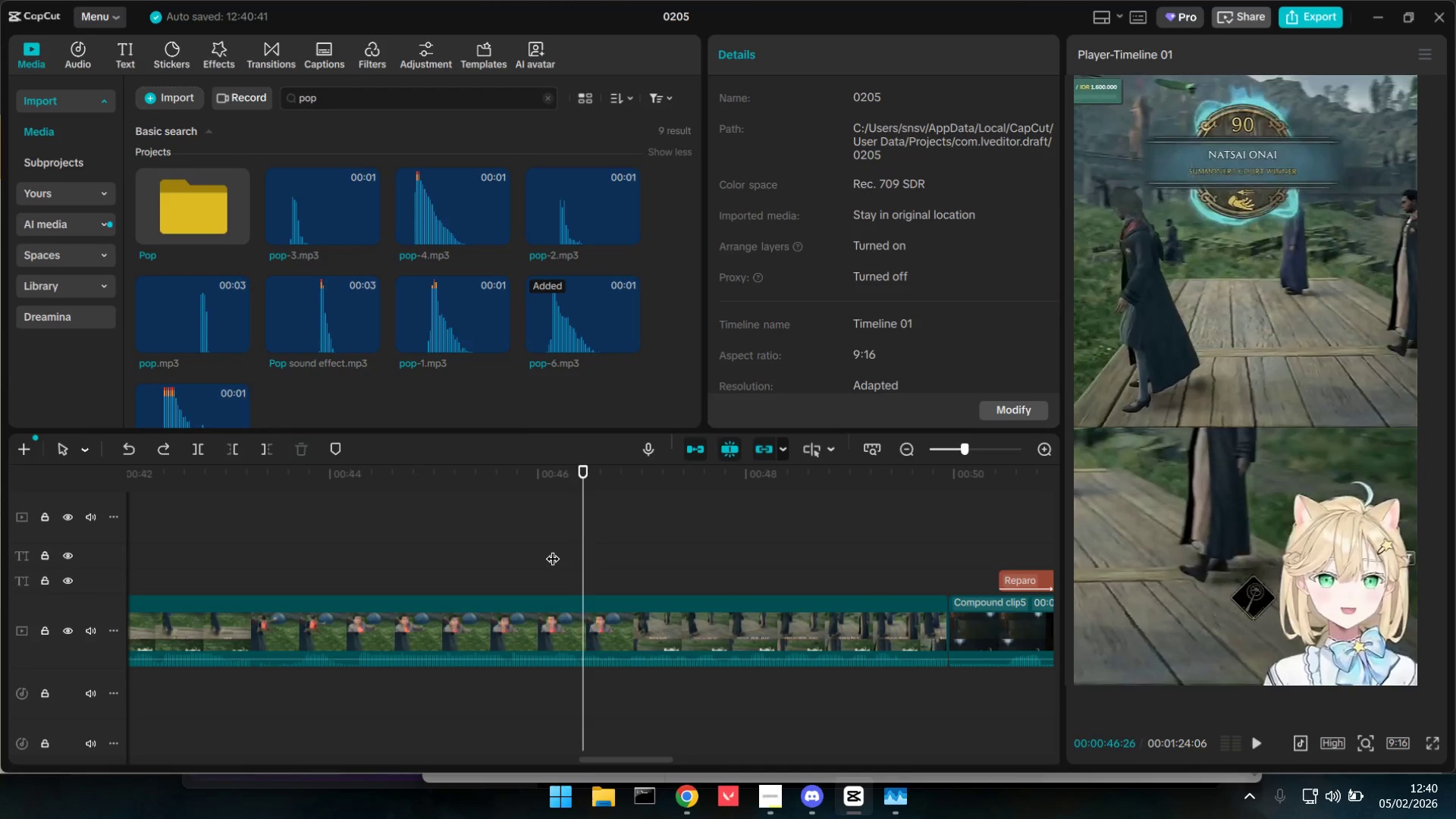 
key(Shift+E)
 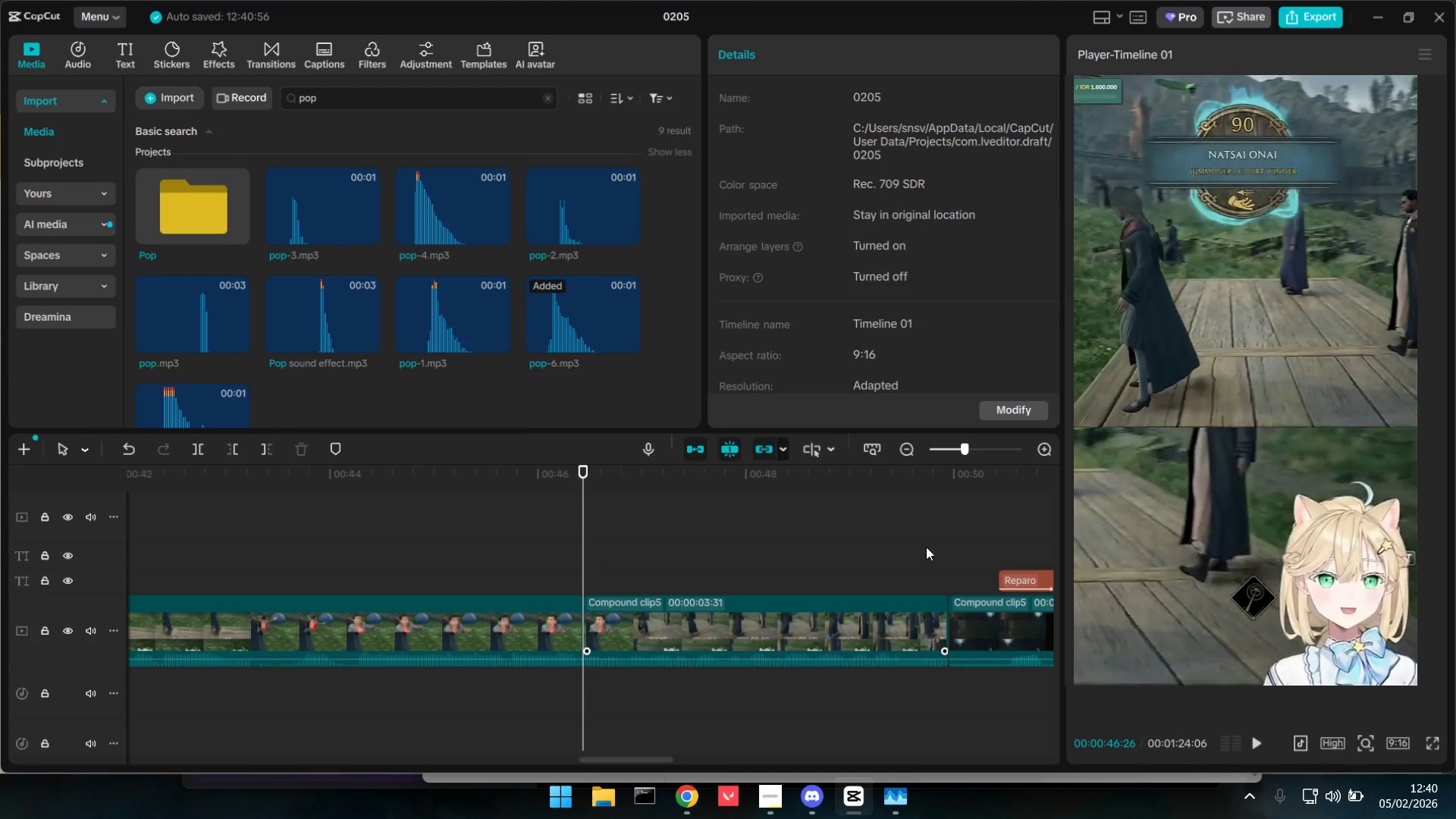 
left_click([1204, 522])
 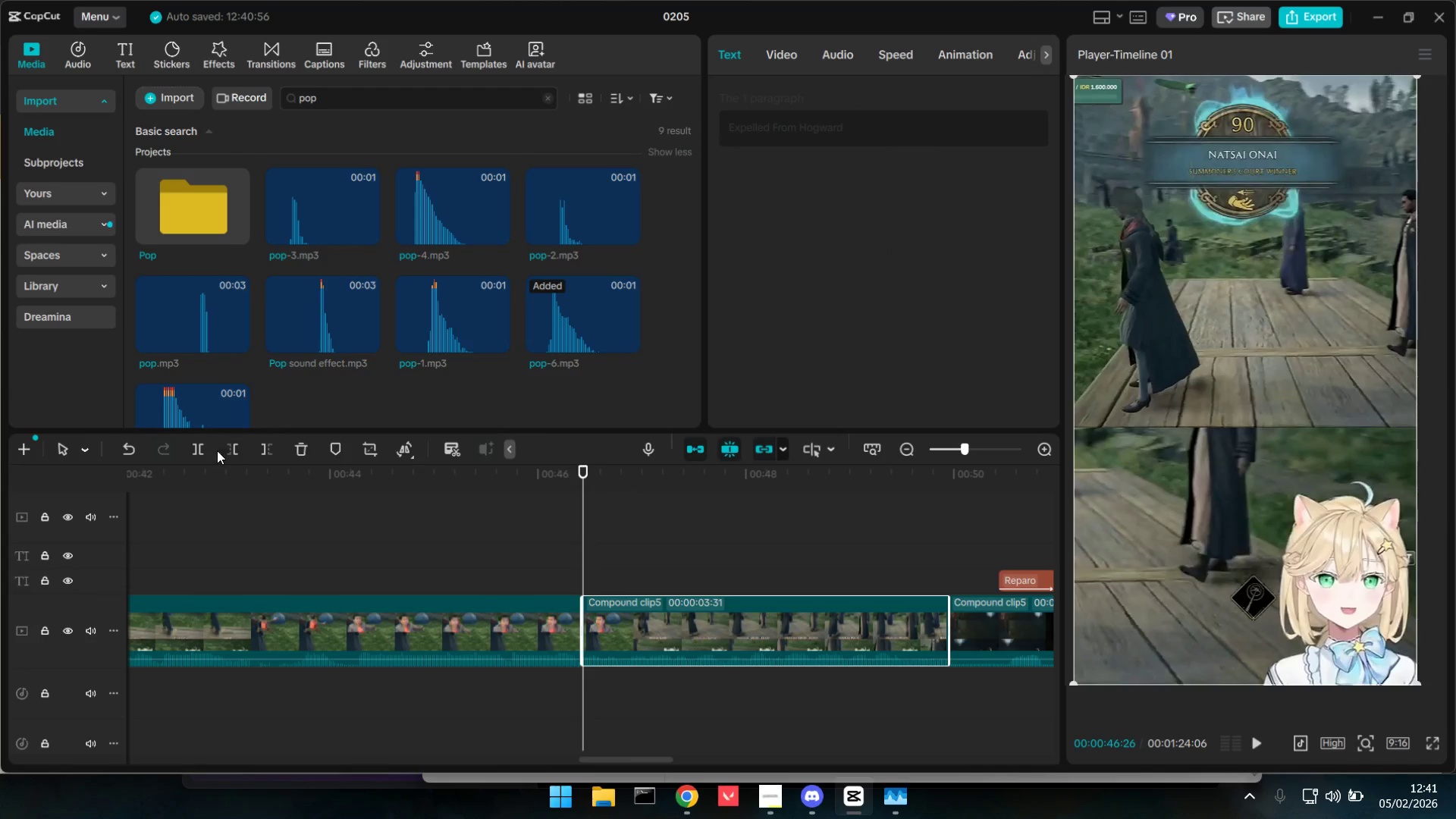 
key(Space)
 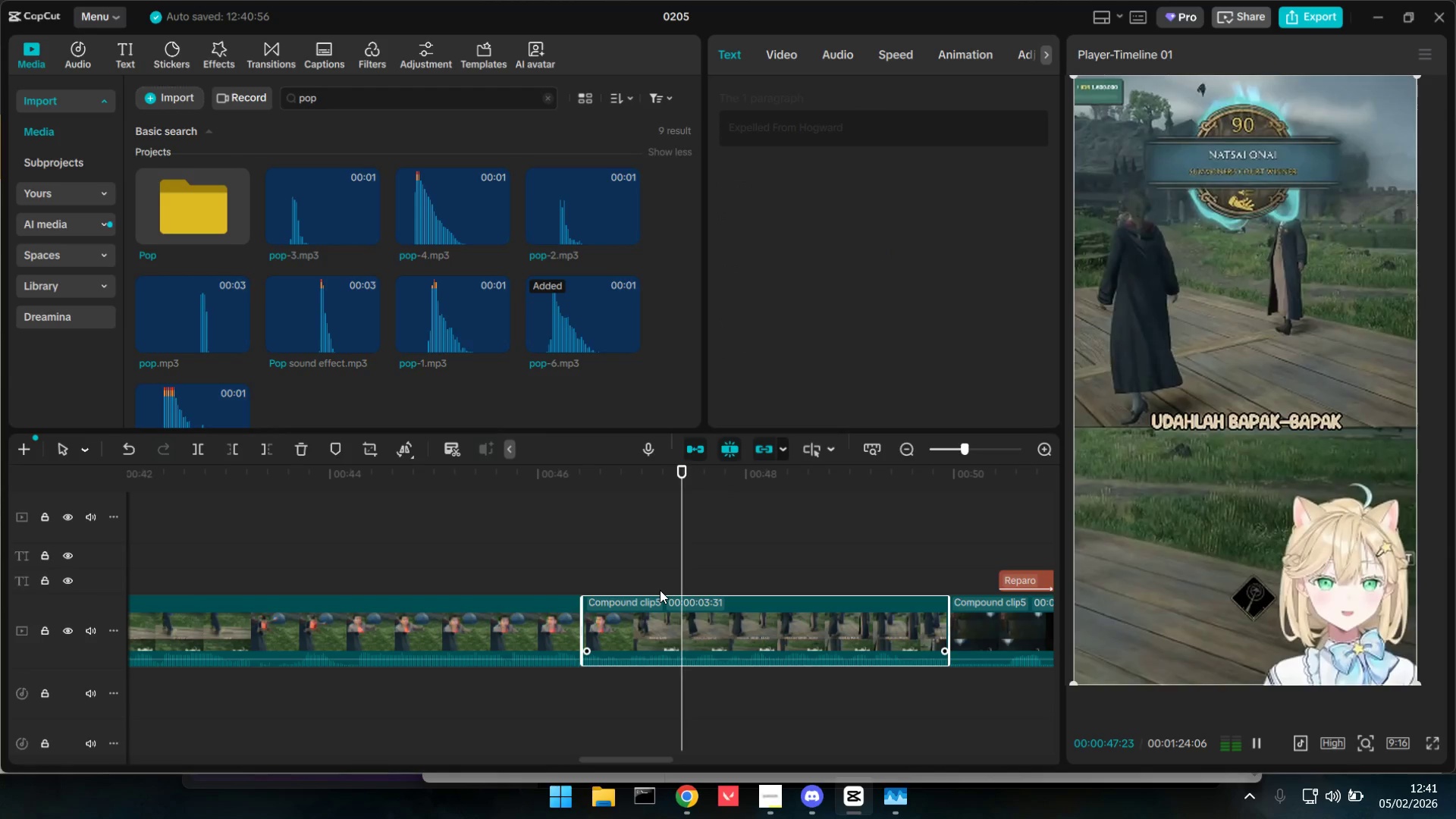 
key(Space)
 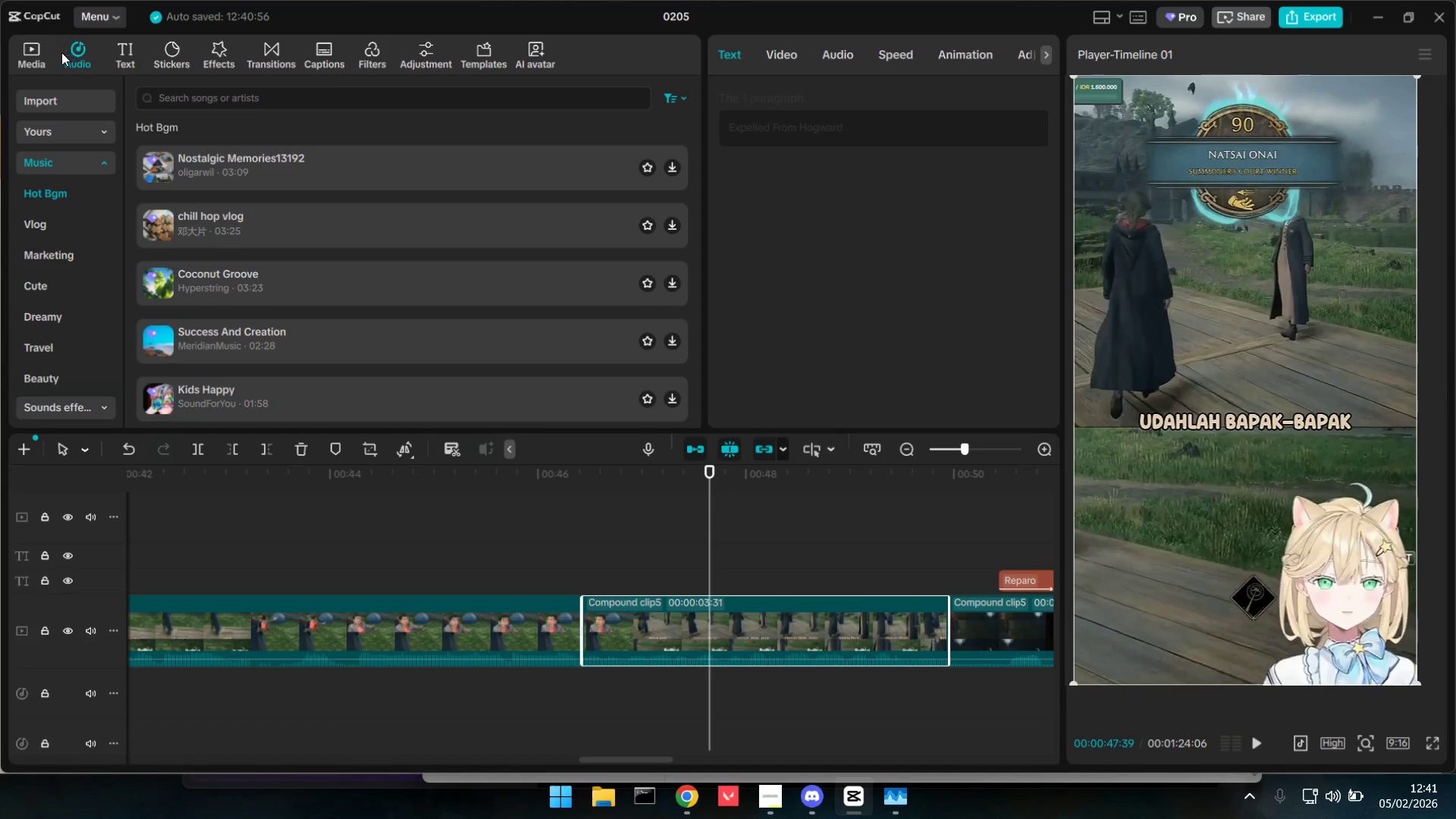 
triple_click([794, 642])
 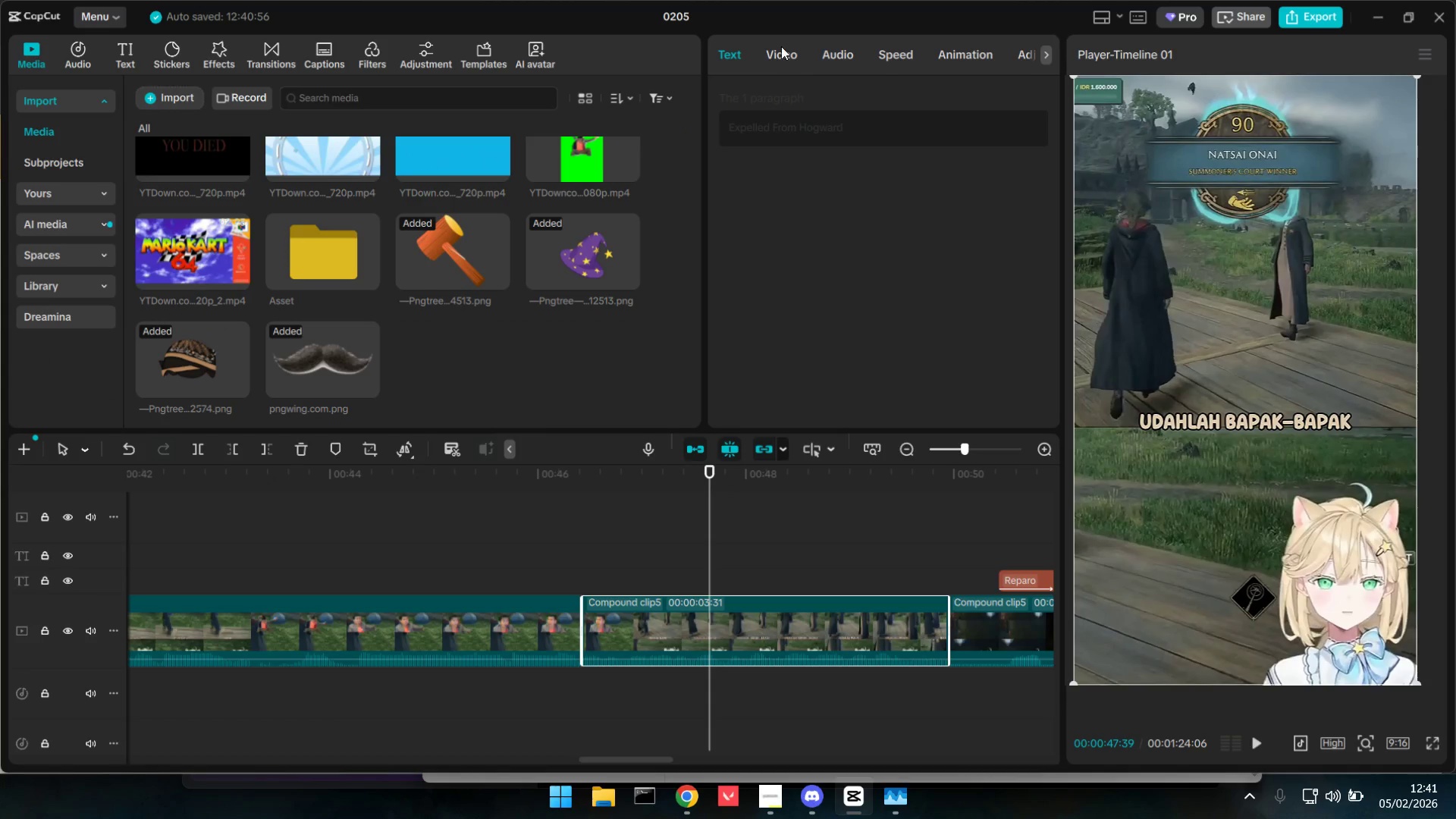 
left_click([779, 44])
 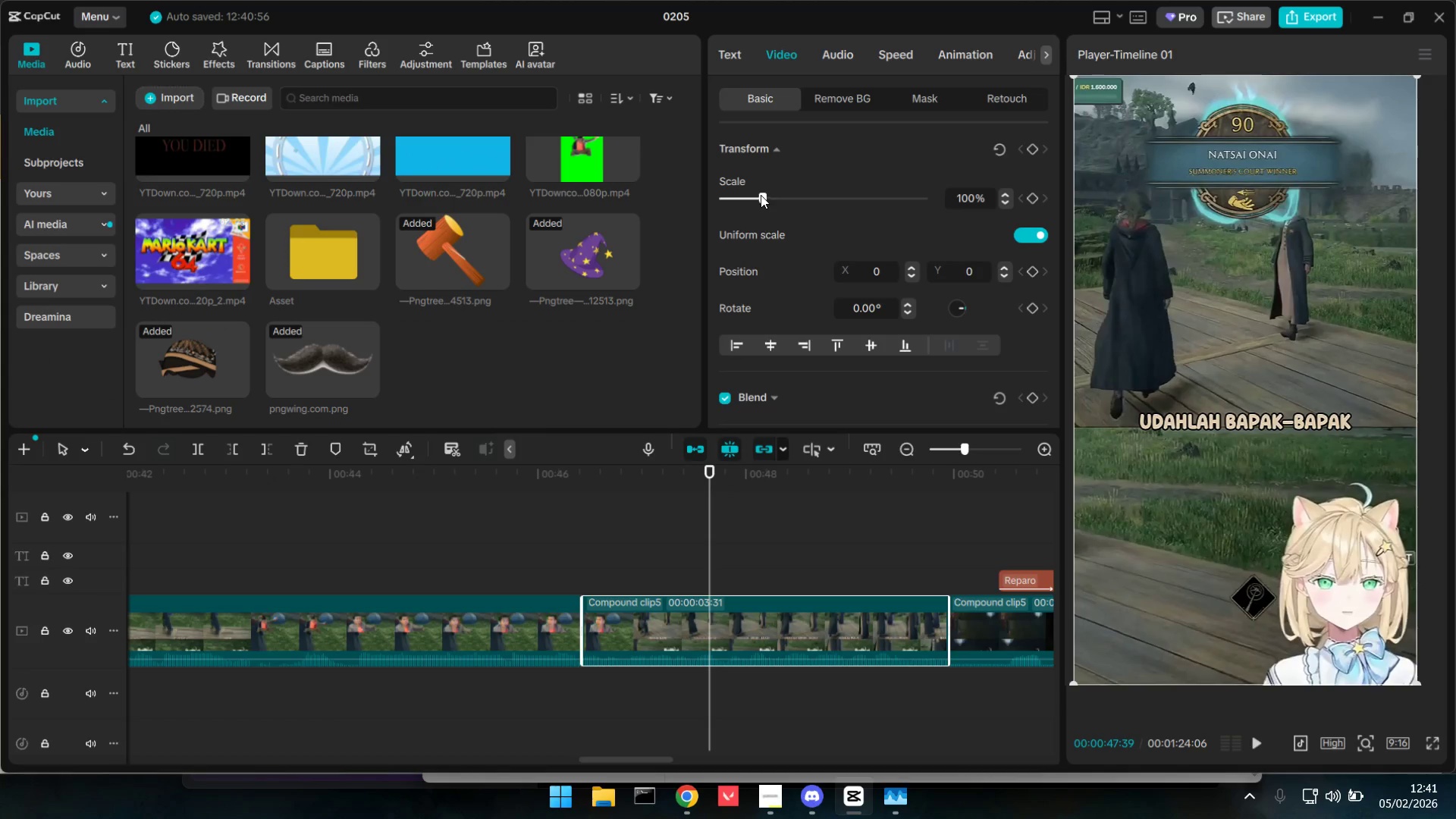 
left_click_drag(start_coordinate=[773, 193], to_coordinate=[783, 192])
 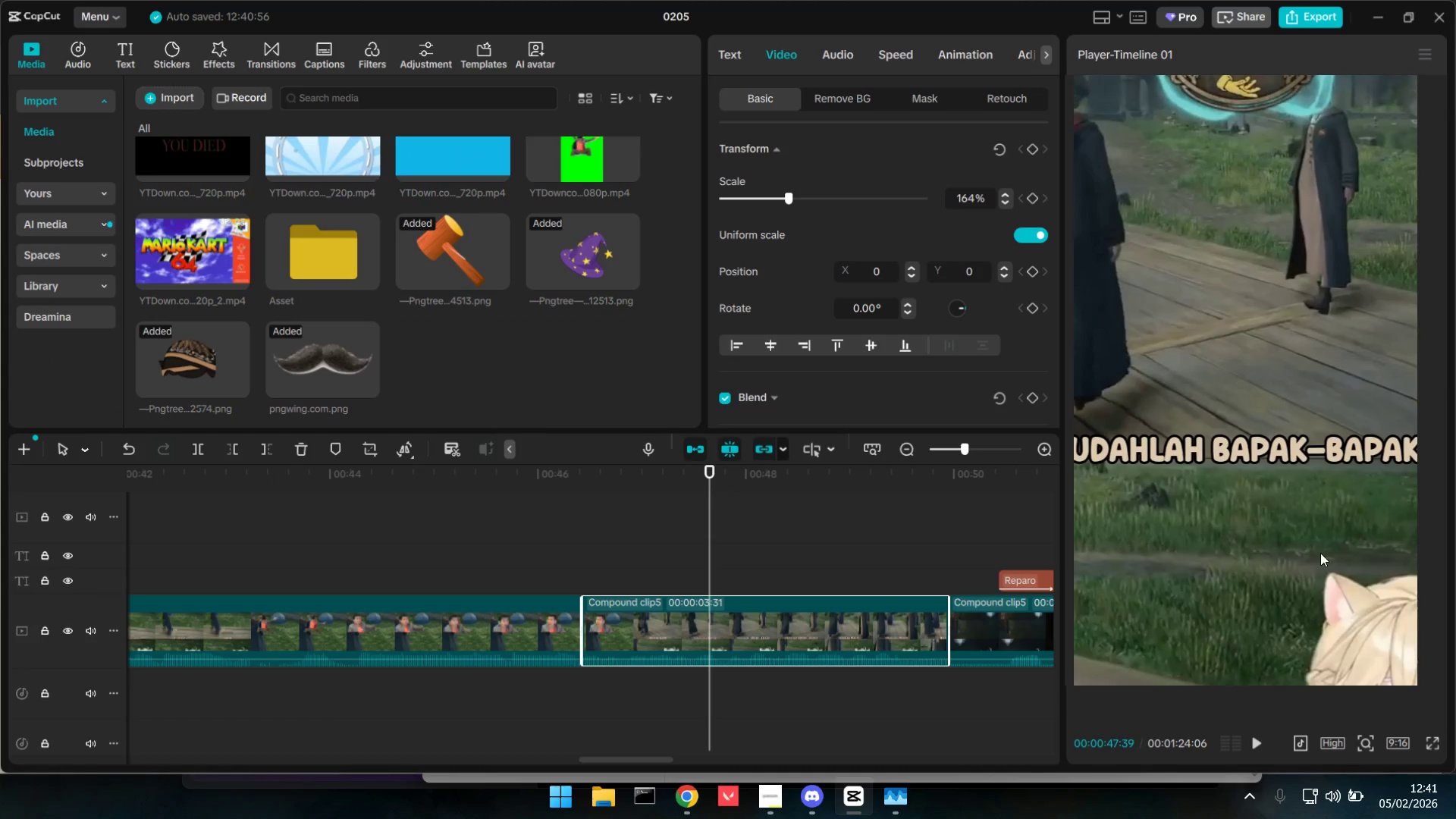 
left_click_drag(start_coordinate=[1320, 554], to_coordinate=[1207, 350])
 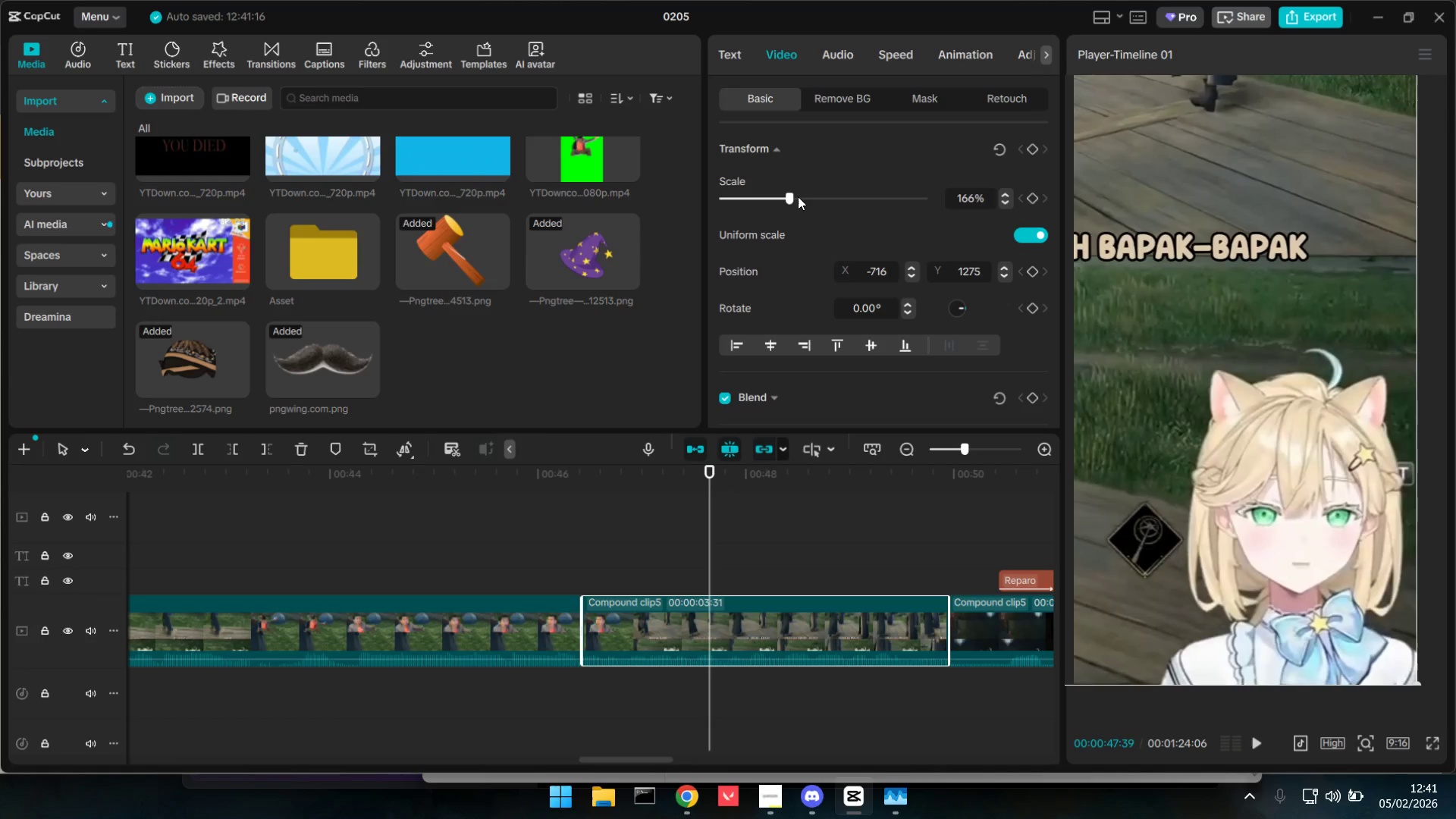 
left_click_drag(start_coordinate=[795, 196], to_coordinate=[814, 197])
 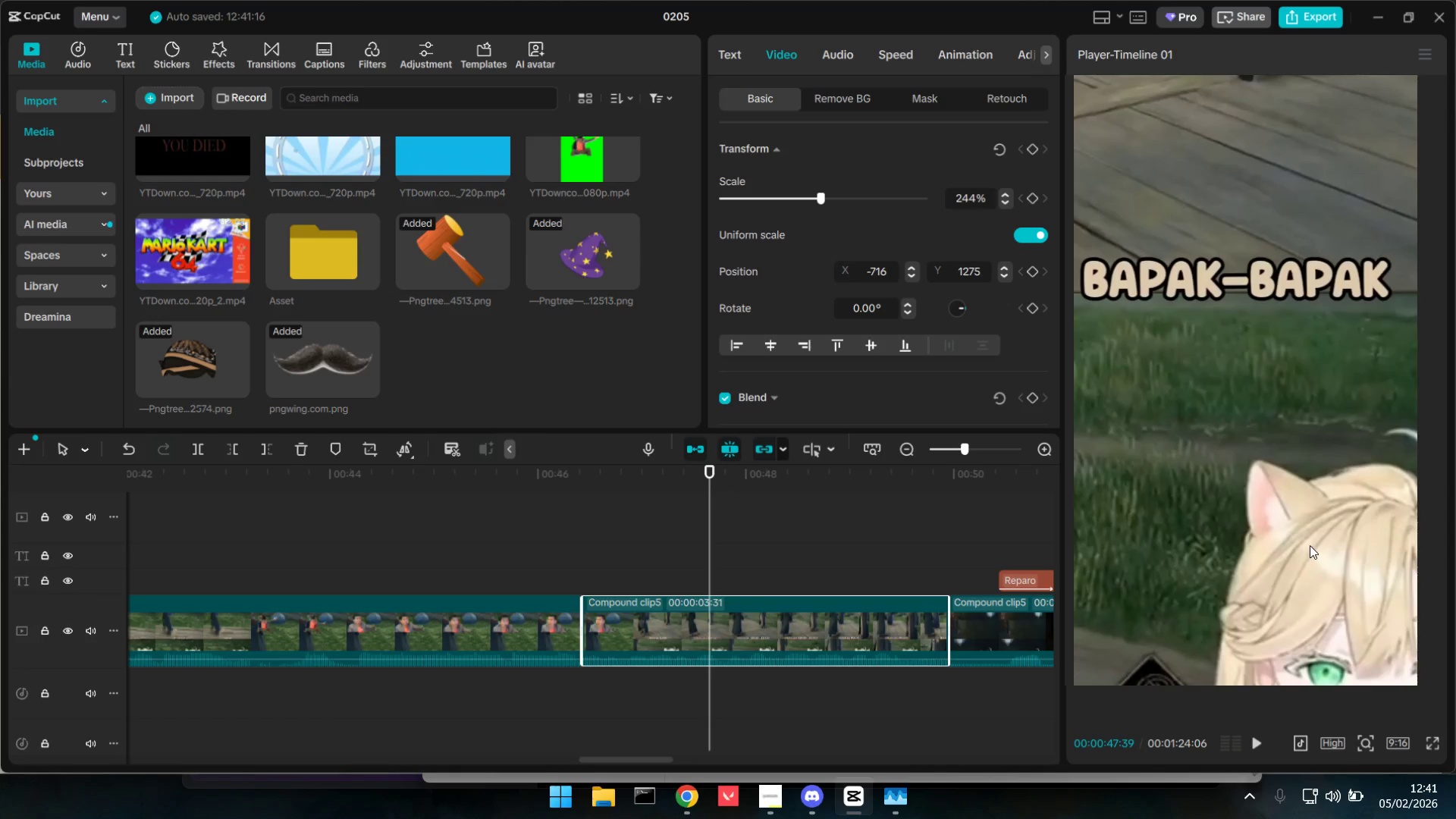 
left_click_drag(start_coordinate=[1312, 548], to_coordinate=[1184, 307])
 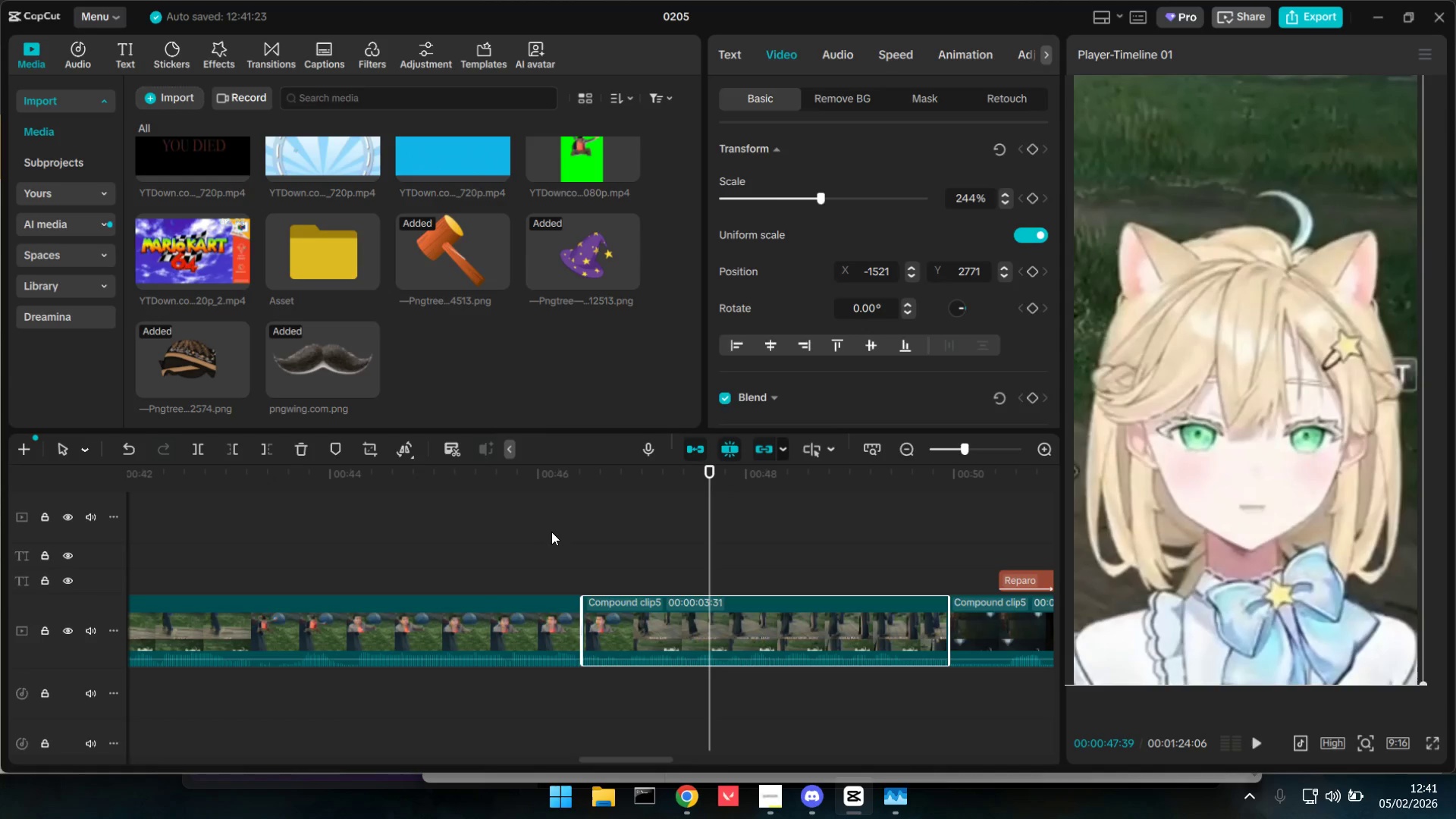 
left_click([547, 537])
 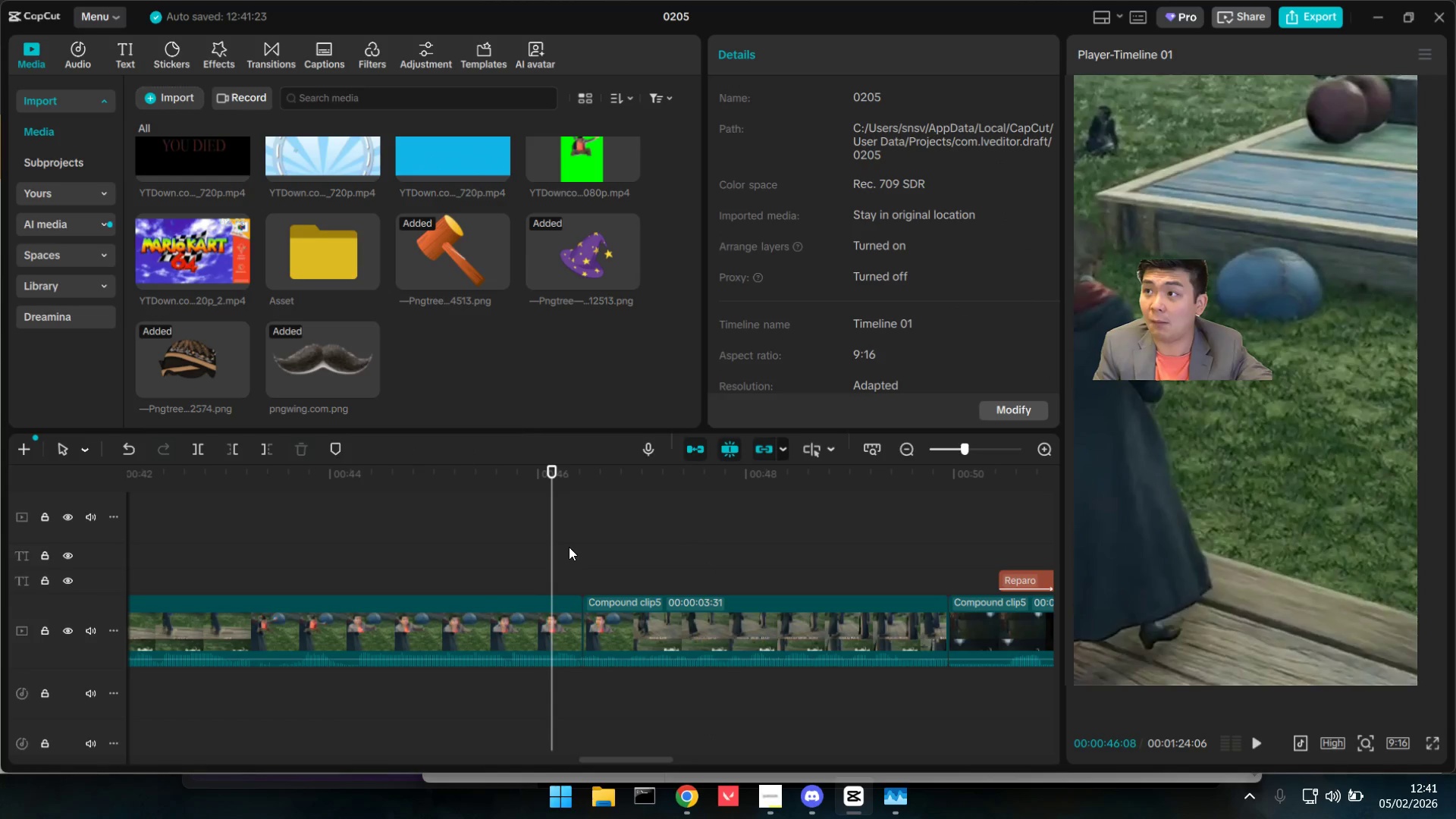 
key(Space)
 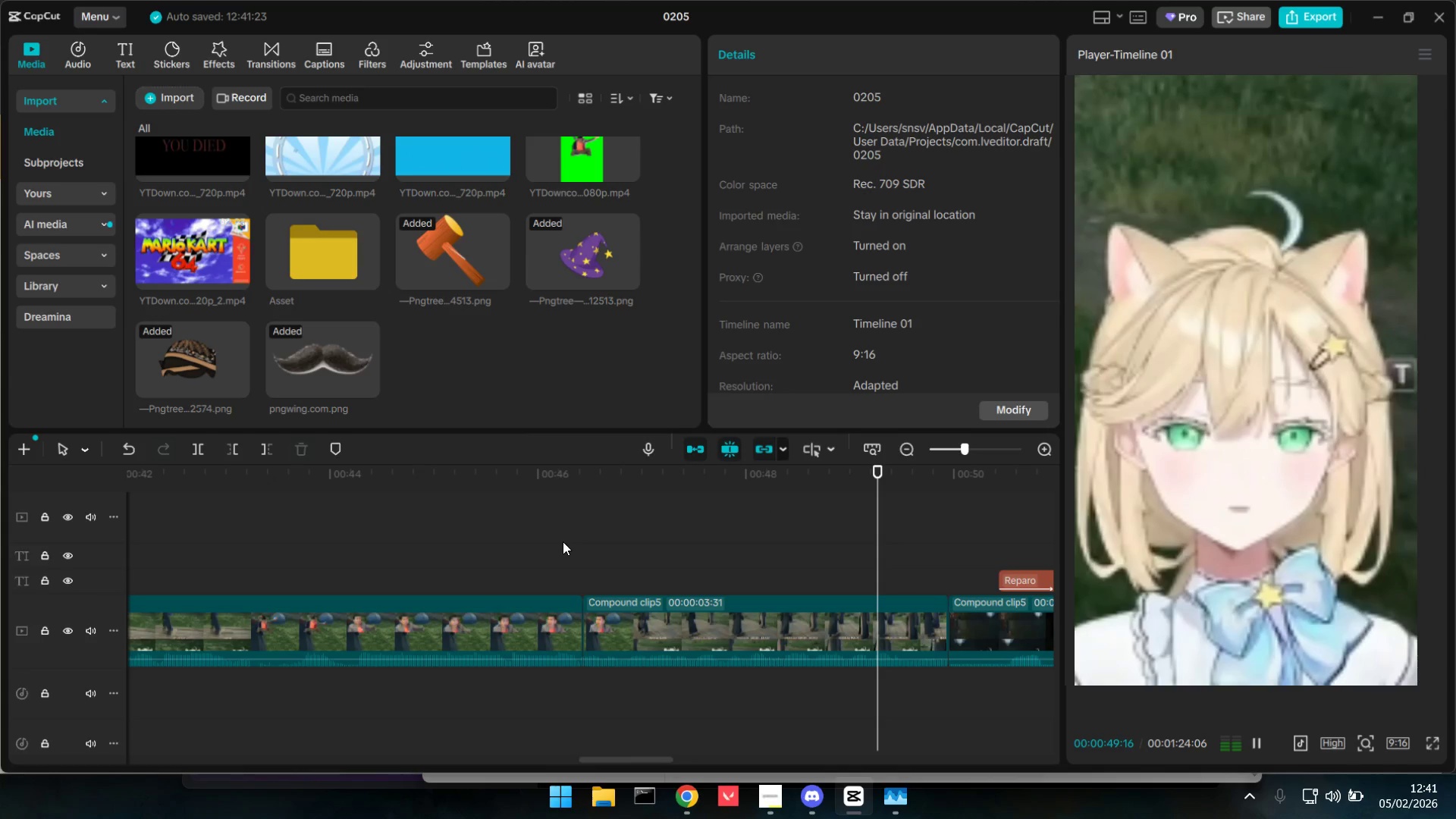 
key(Space)
 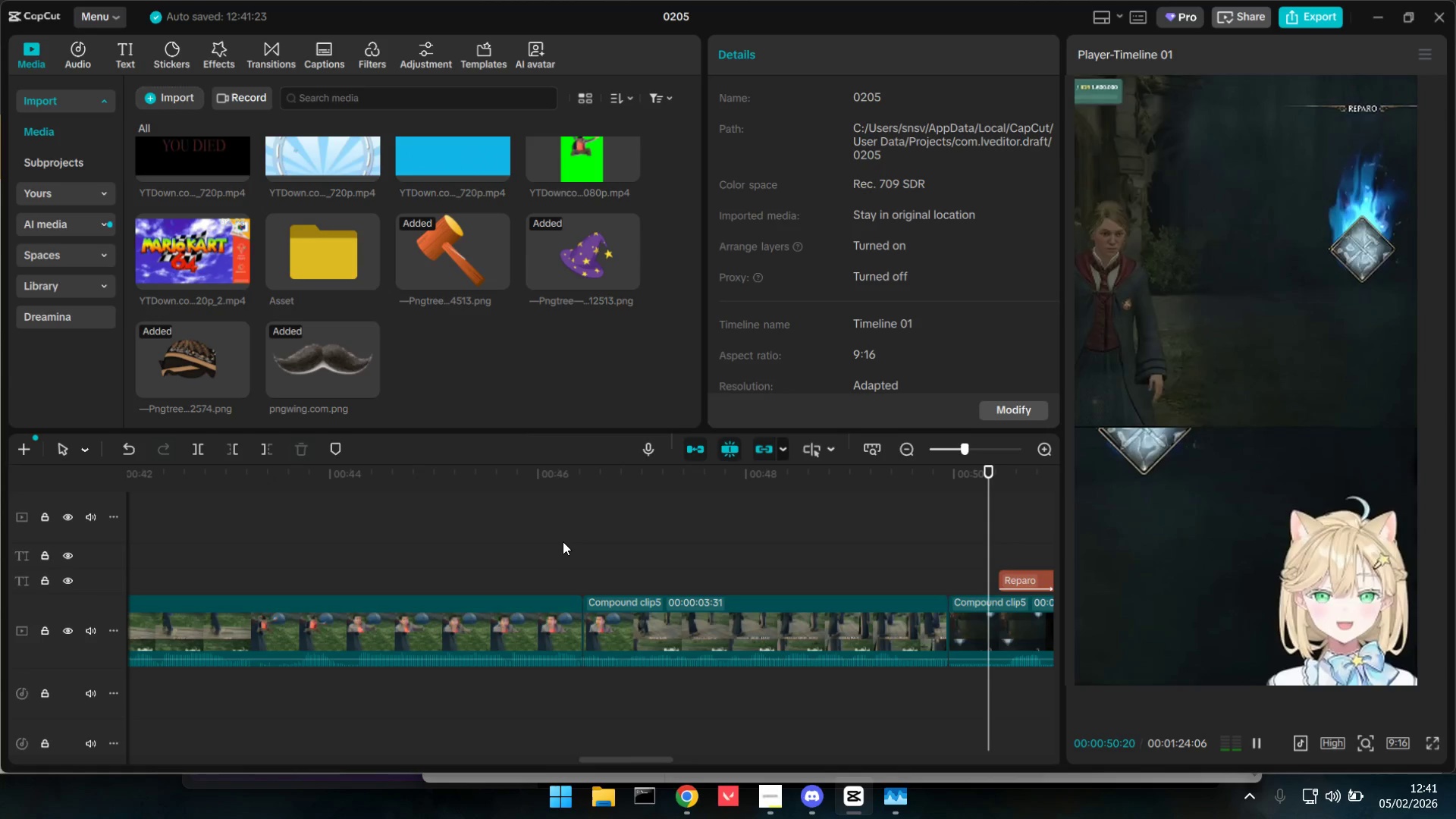 
key(Space)
 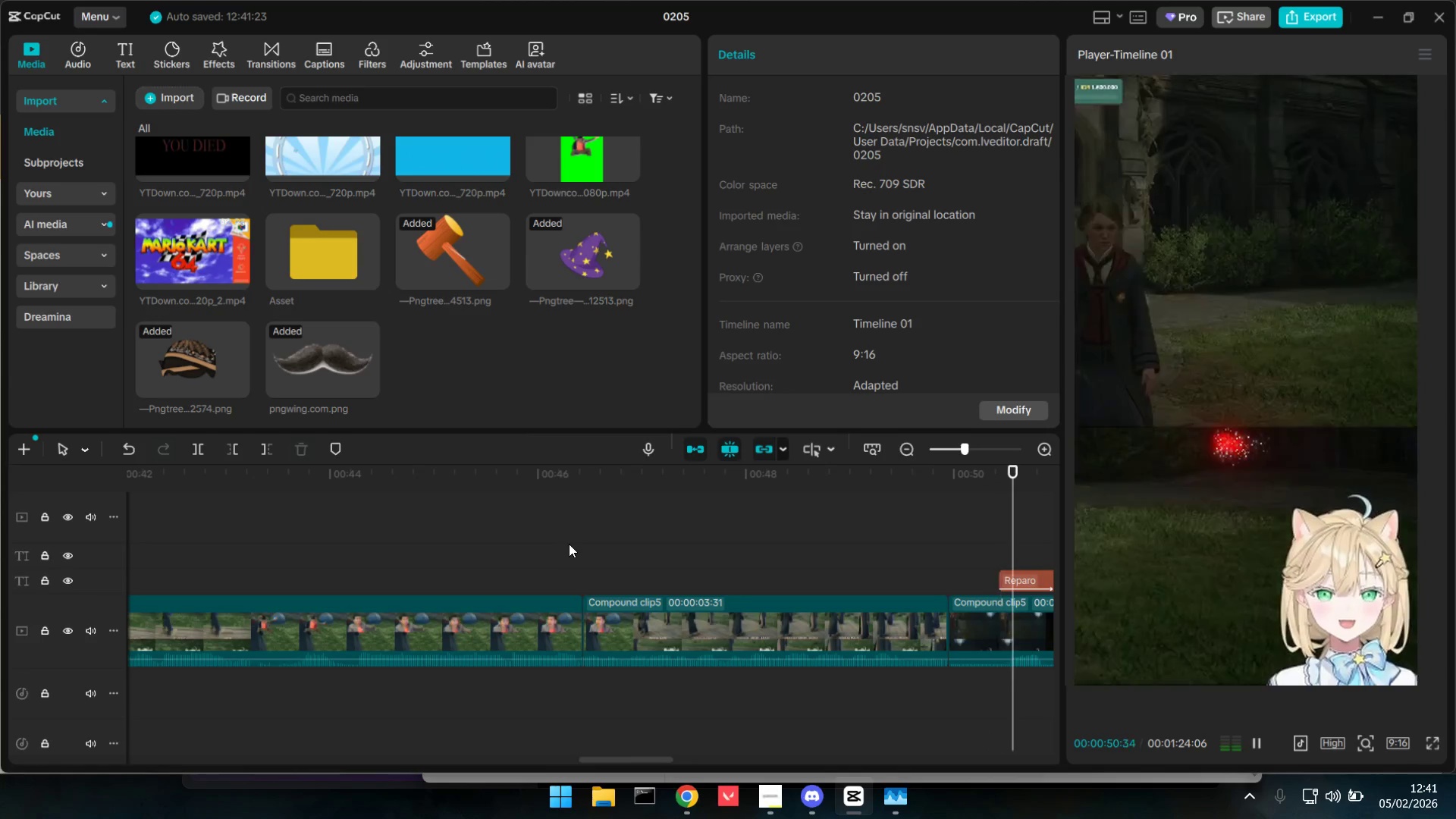 
hold_key(key=ControlLeft, duration=1.23)
scroll: coordinate [580, 567], scroll_direction: down, amount: 8.0
 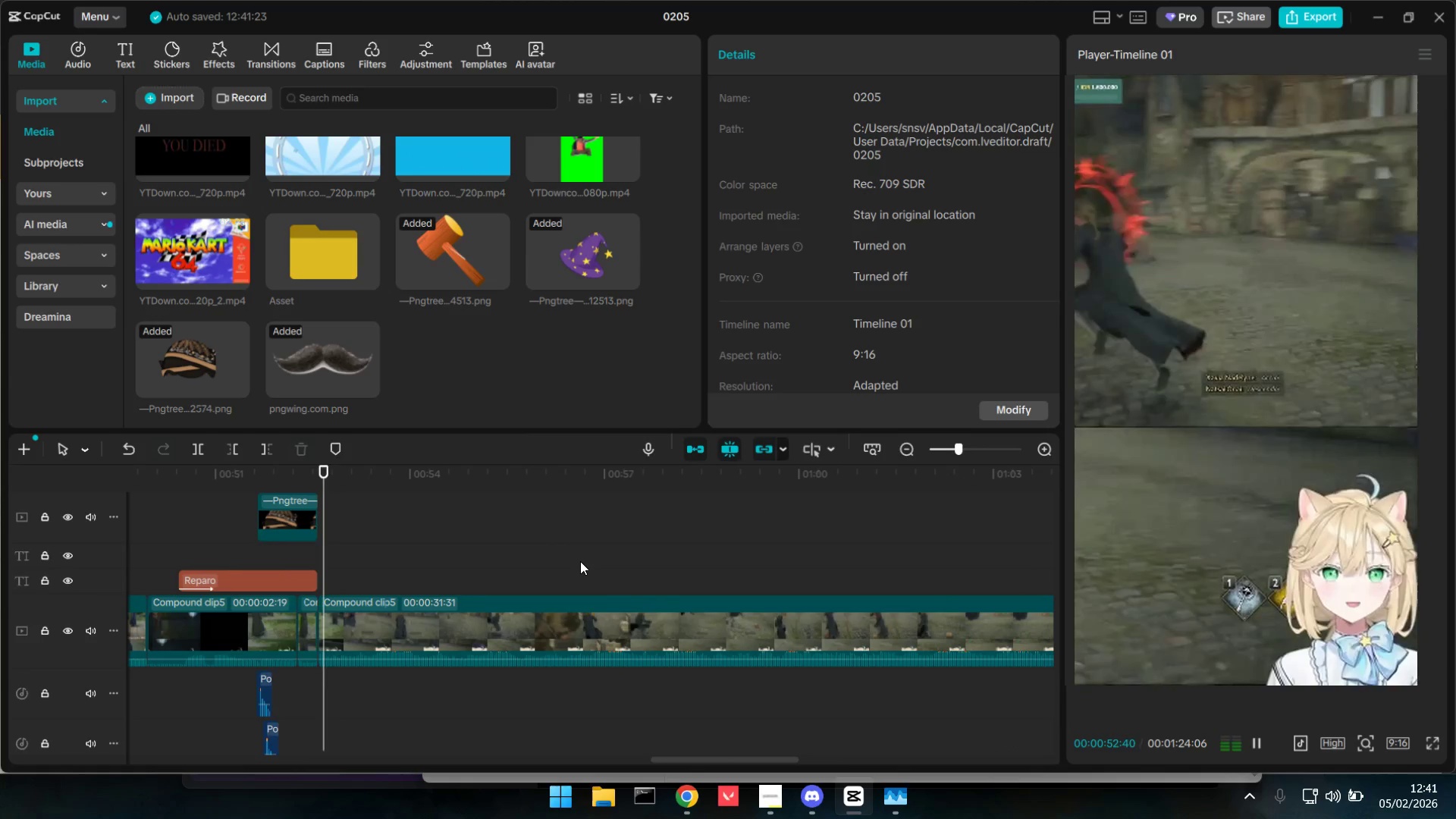 
key(Space)
 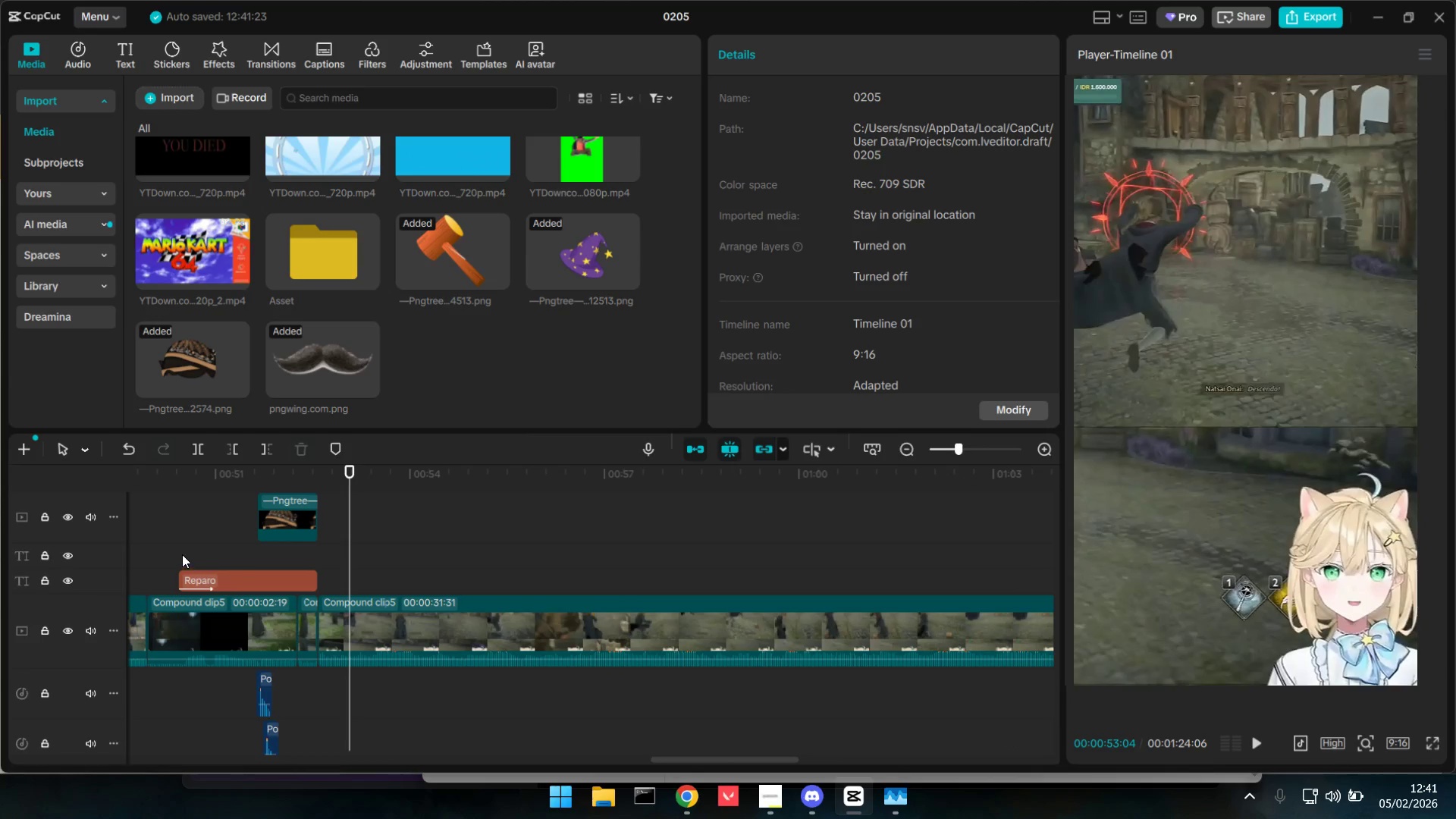 
left_click([161, 544])
 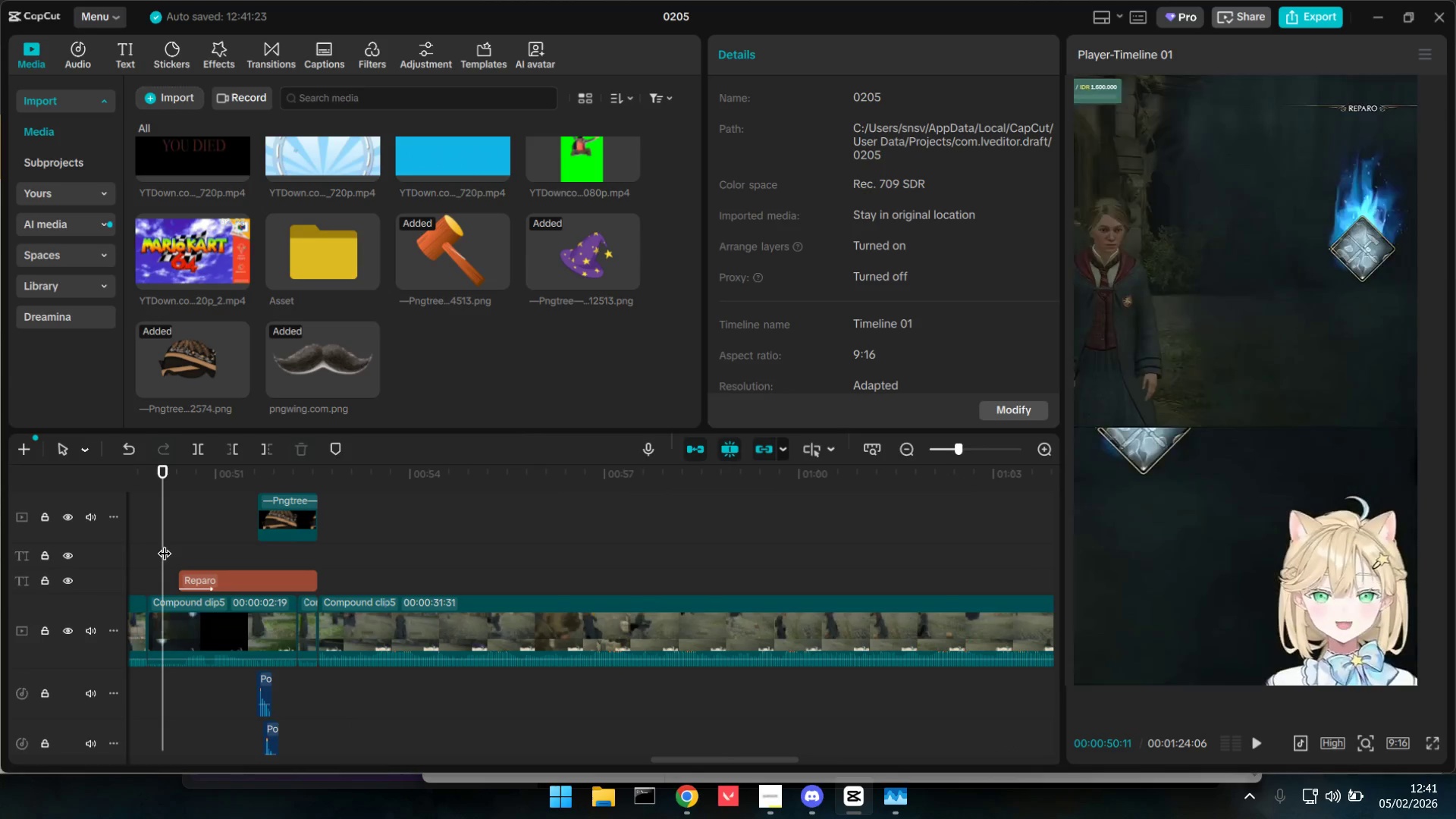 
left_click_drag(start_coordinate=[164, 544], to_coordinate=[180, 546])
 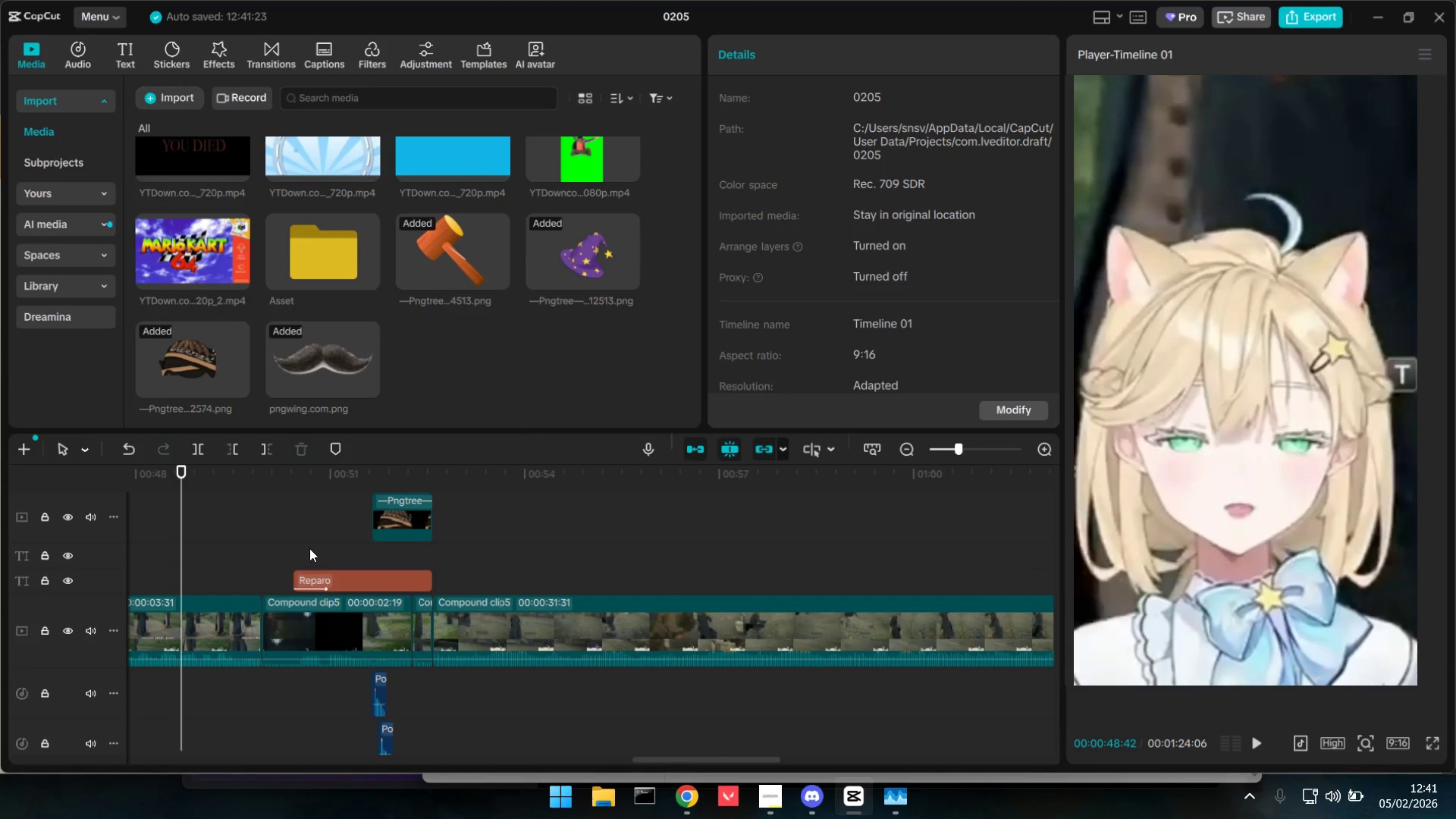 
triple_click([309, 548])
 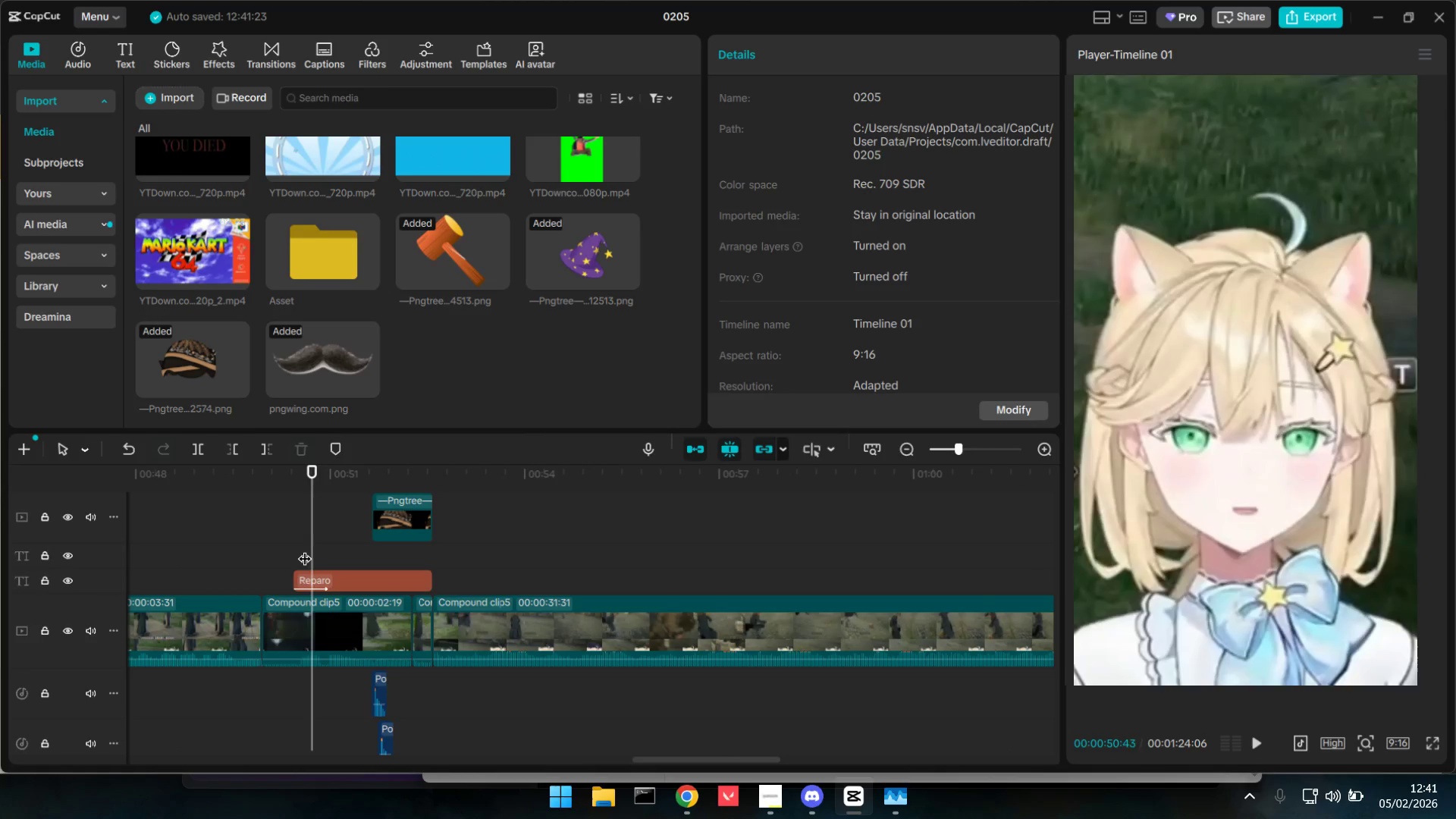 
left_click_drag(start_coordinate=[305, 549], to_coordinate=[293, 548])
 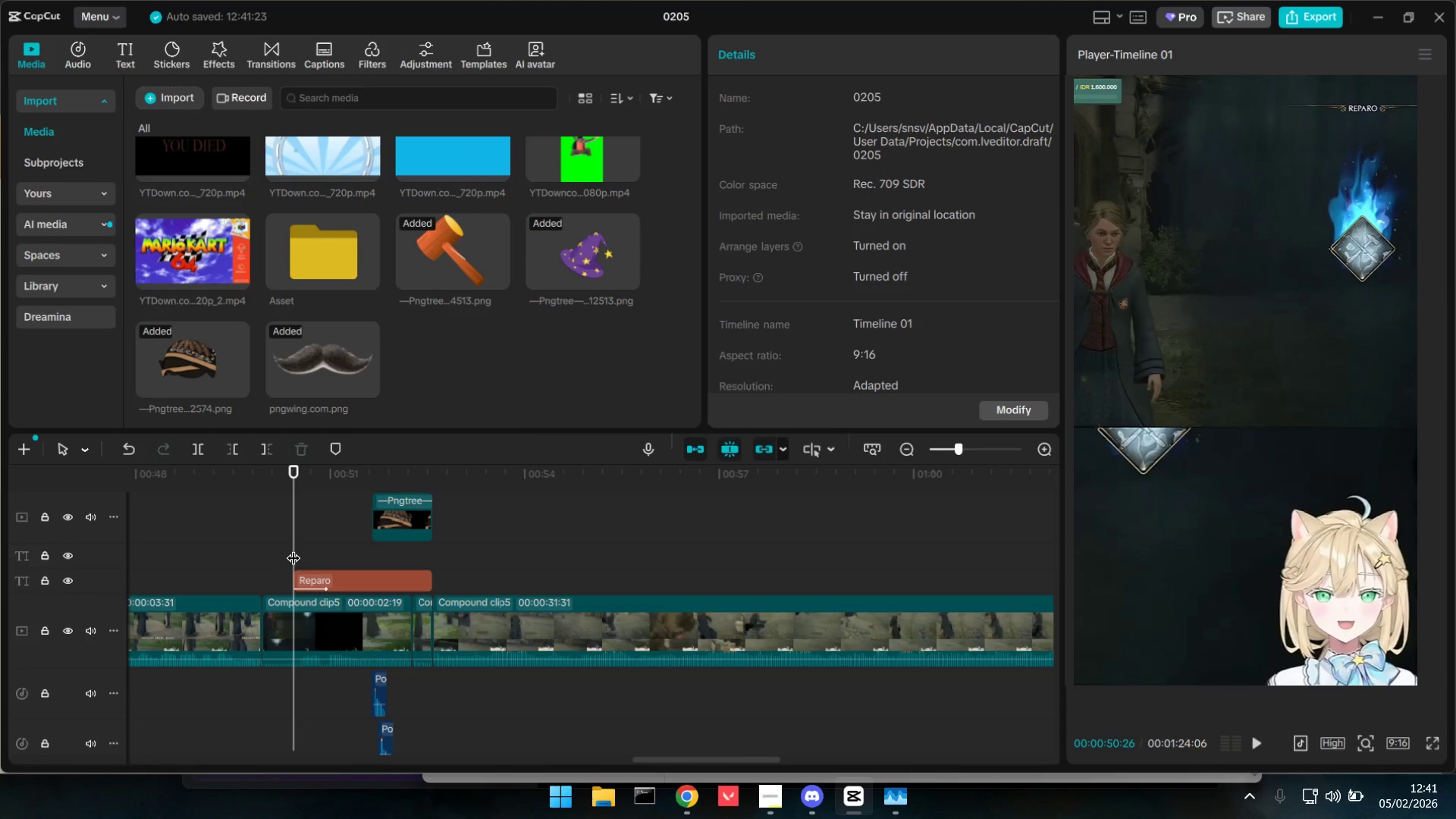 
key(Control+V)
 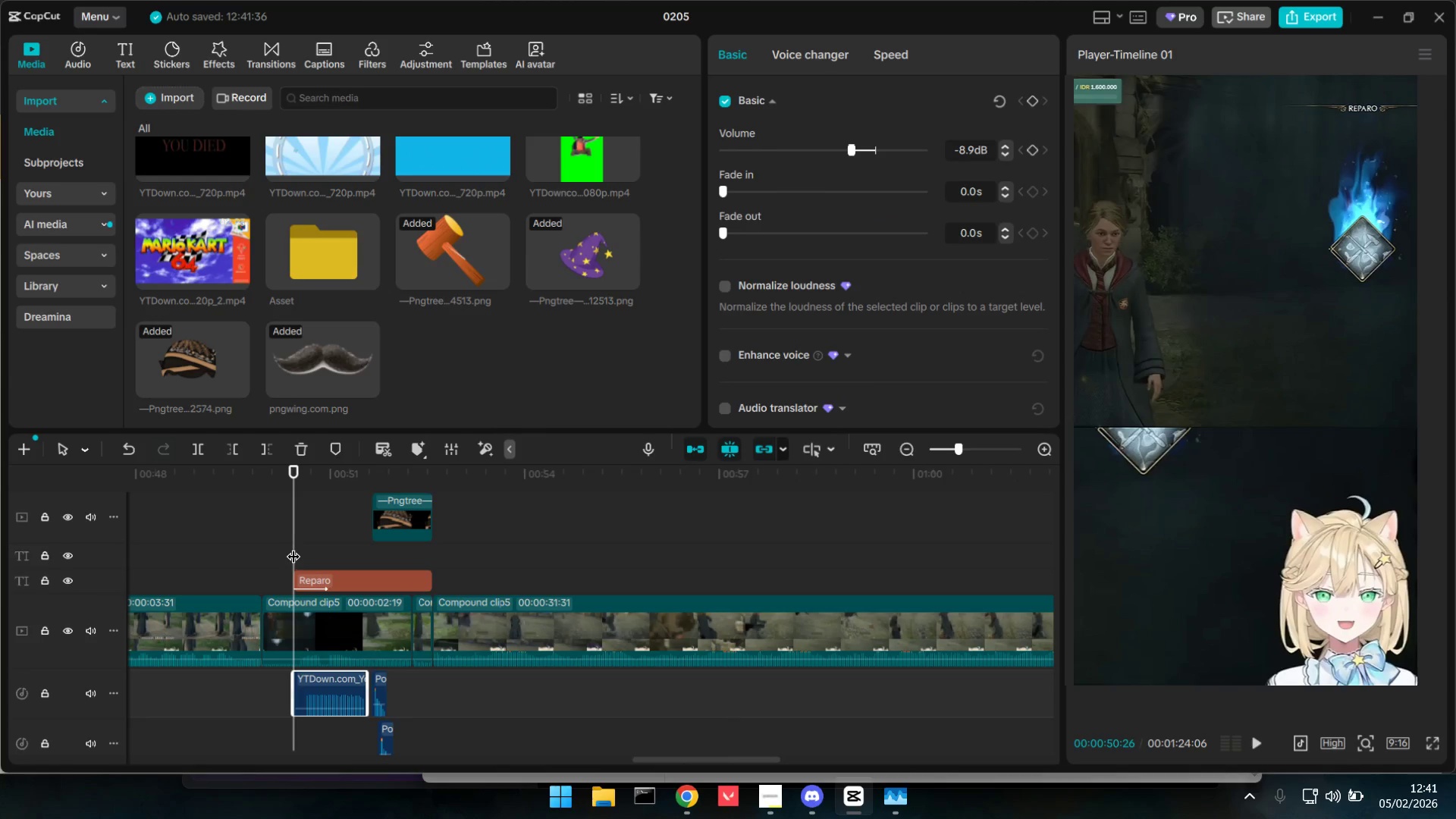 
left_click([286, 539])
 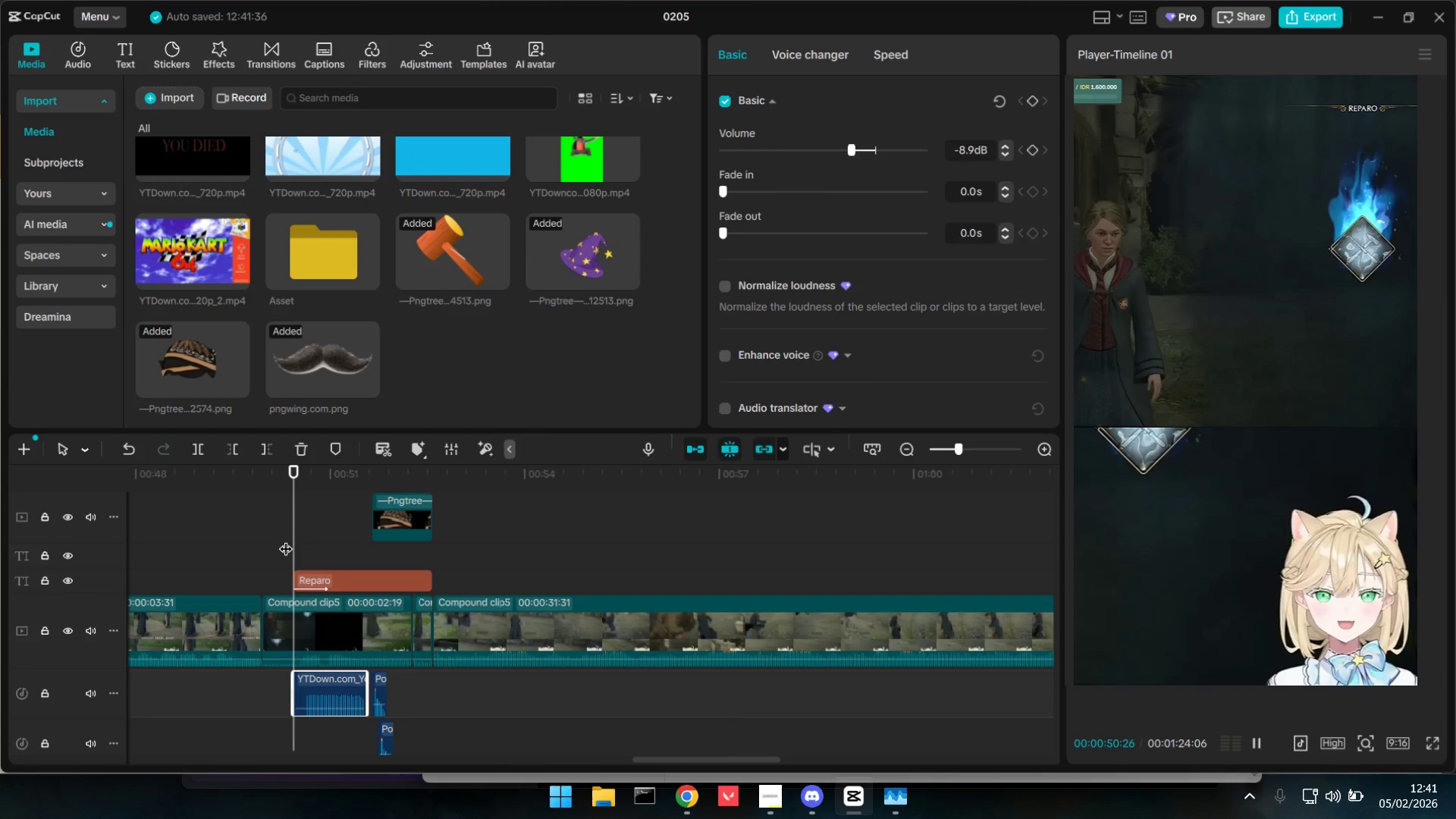 
key(Space)
 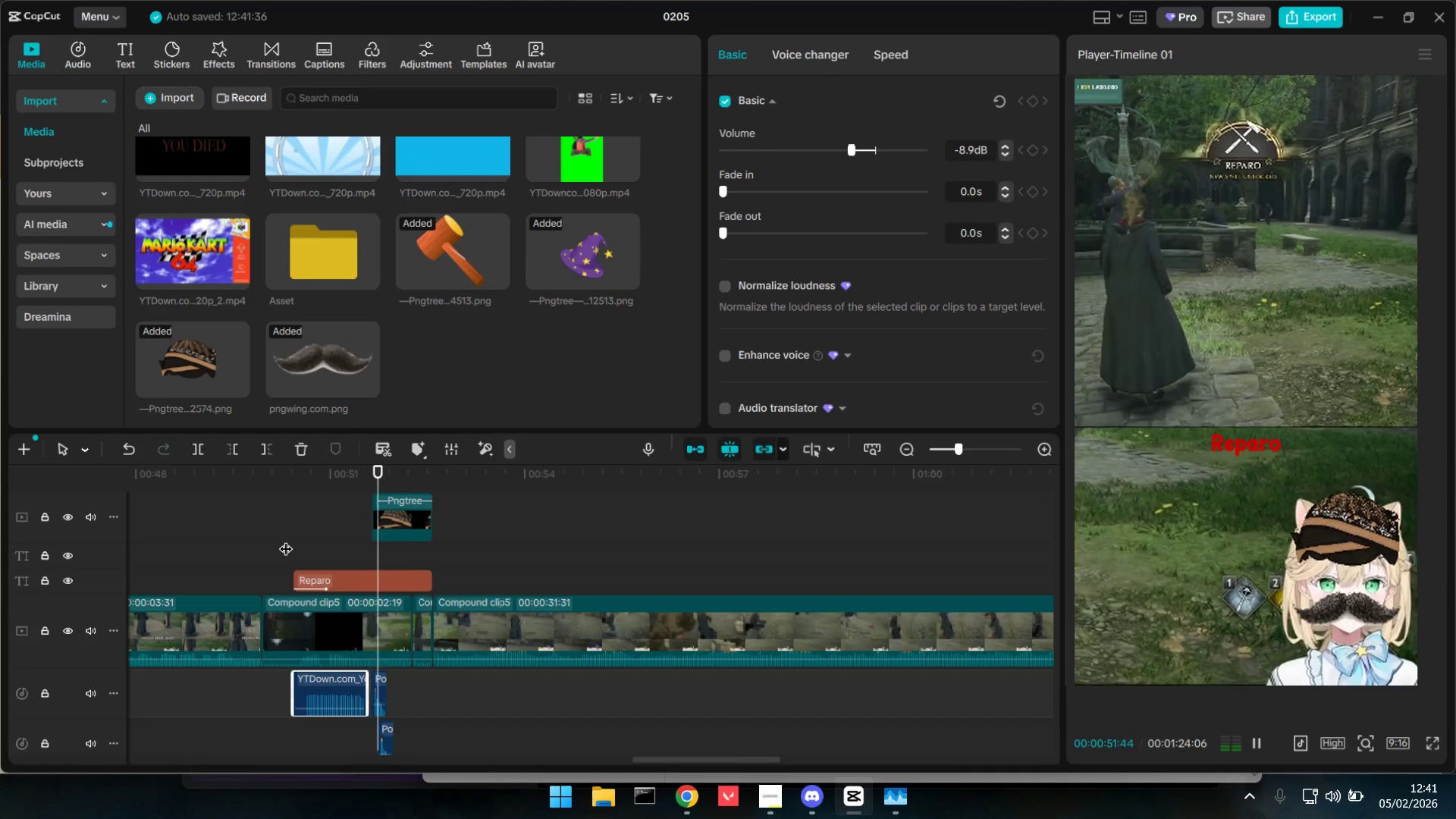 
key(Space)
 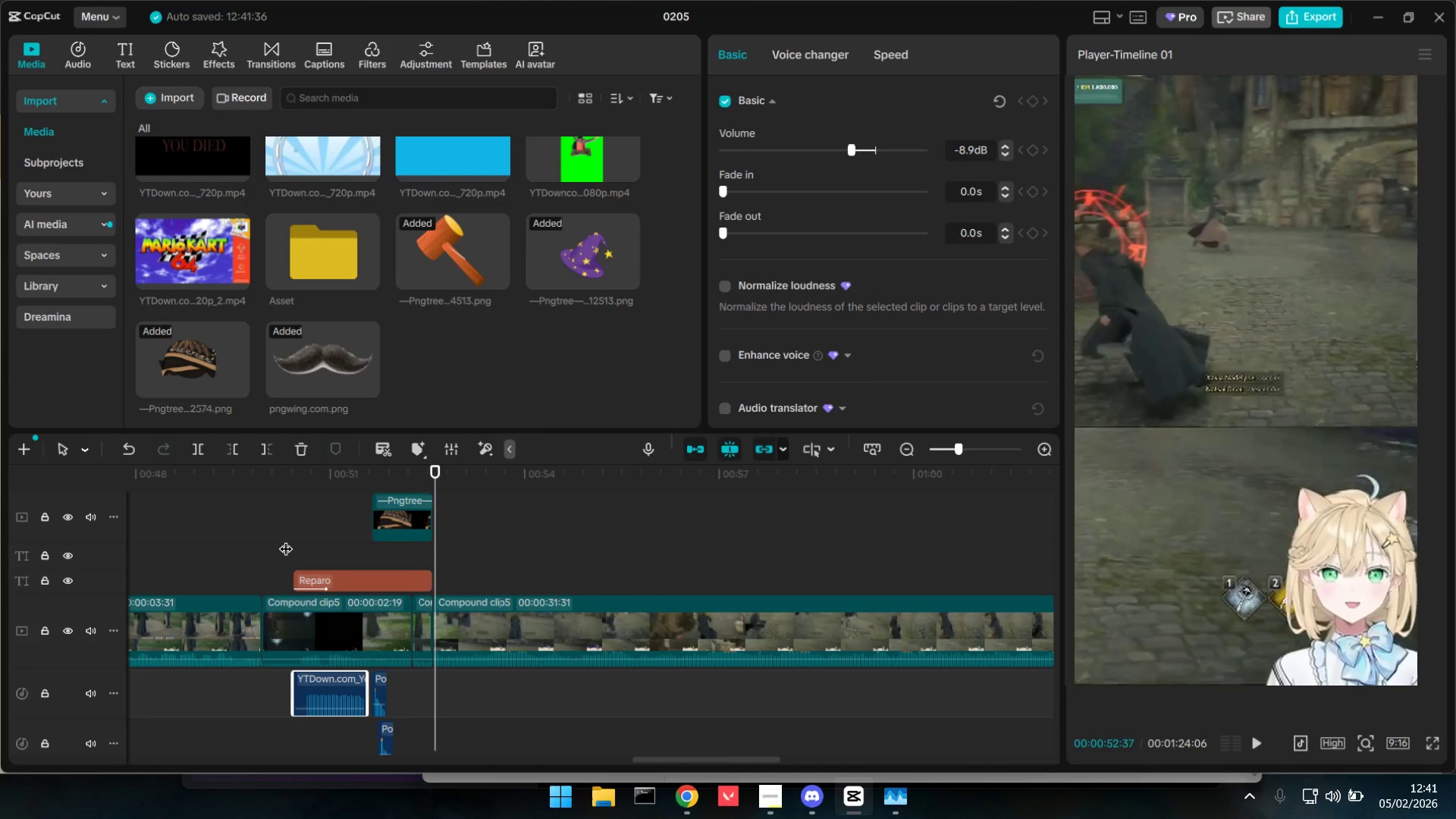 
key(Space)
 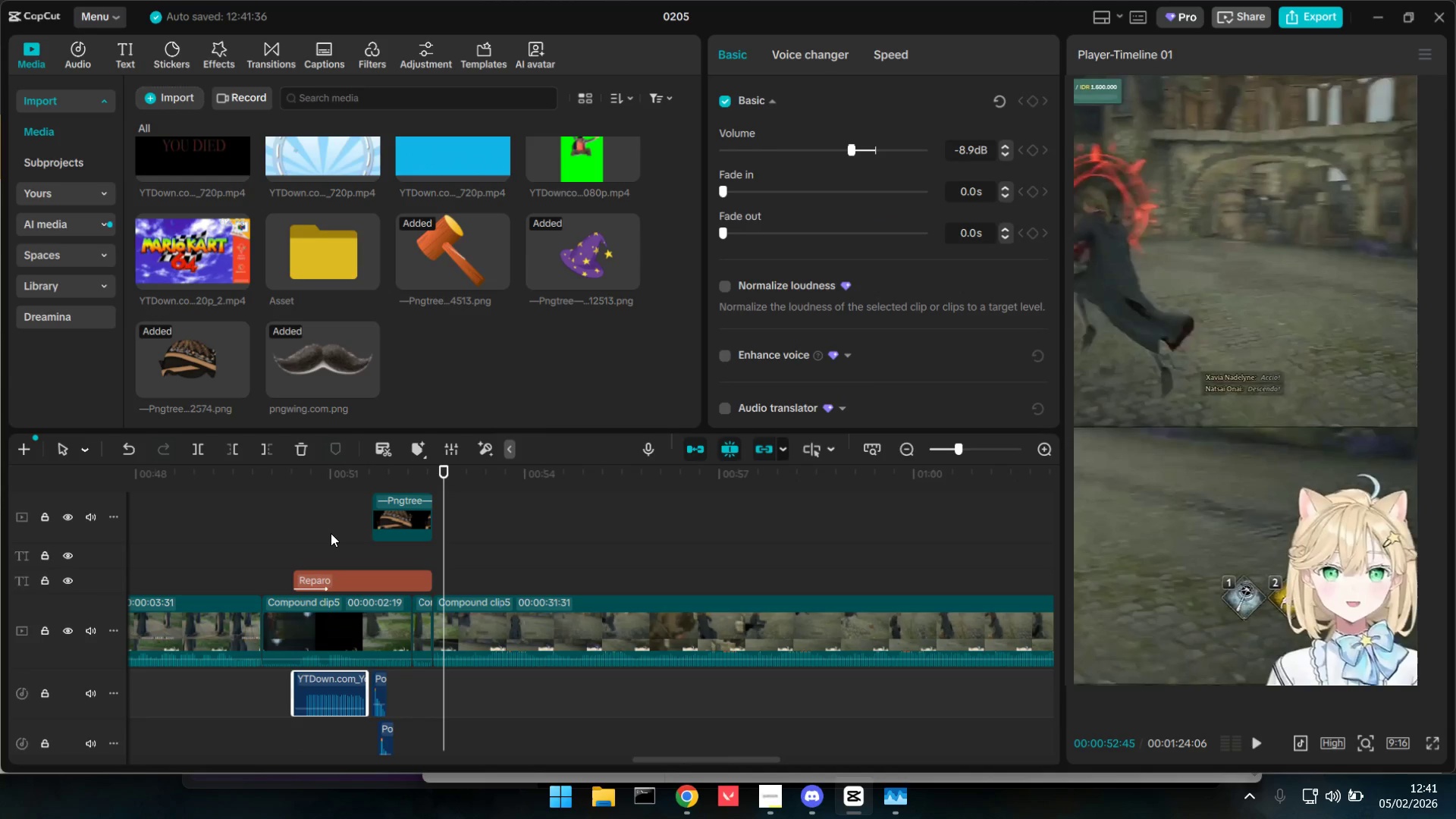 
wait(5.75)
 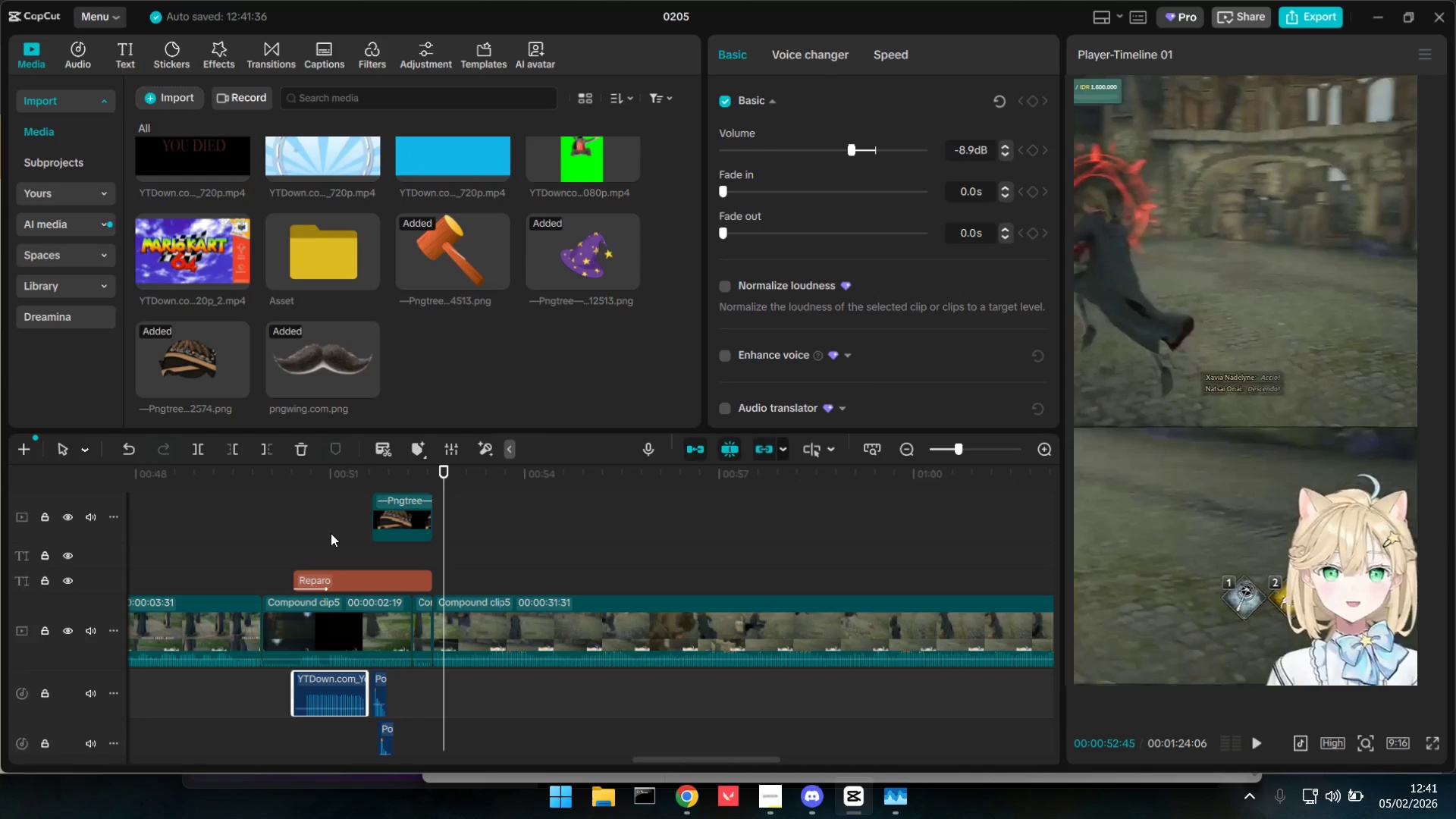 
hold_key(key=ControlLeft, duration=1.52)
hold_key(key=ControlLeft, duration=0.55)
scroll: coordinate [401, 590], scroll_direction: down, amount: 22.0
 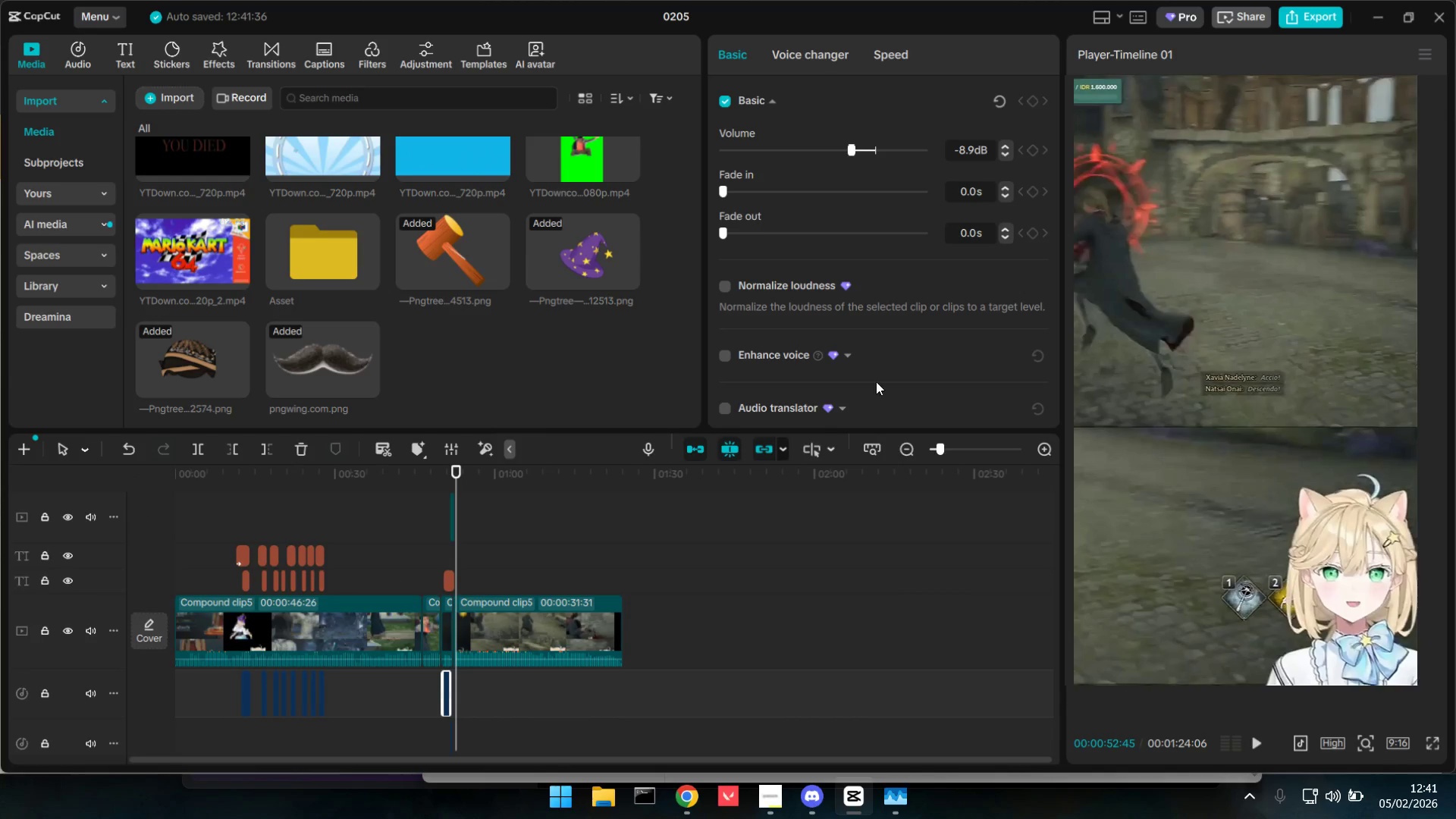 
left_click([1326, 14])
 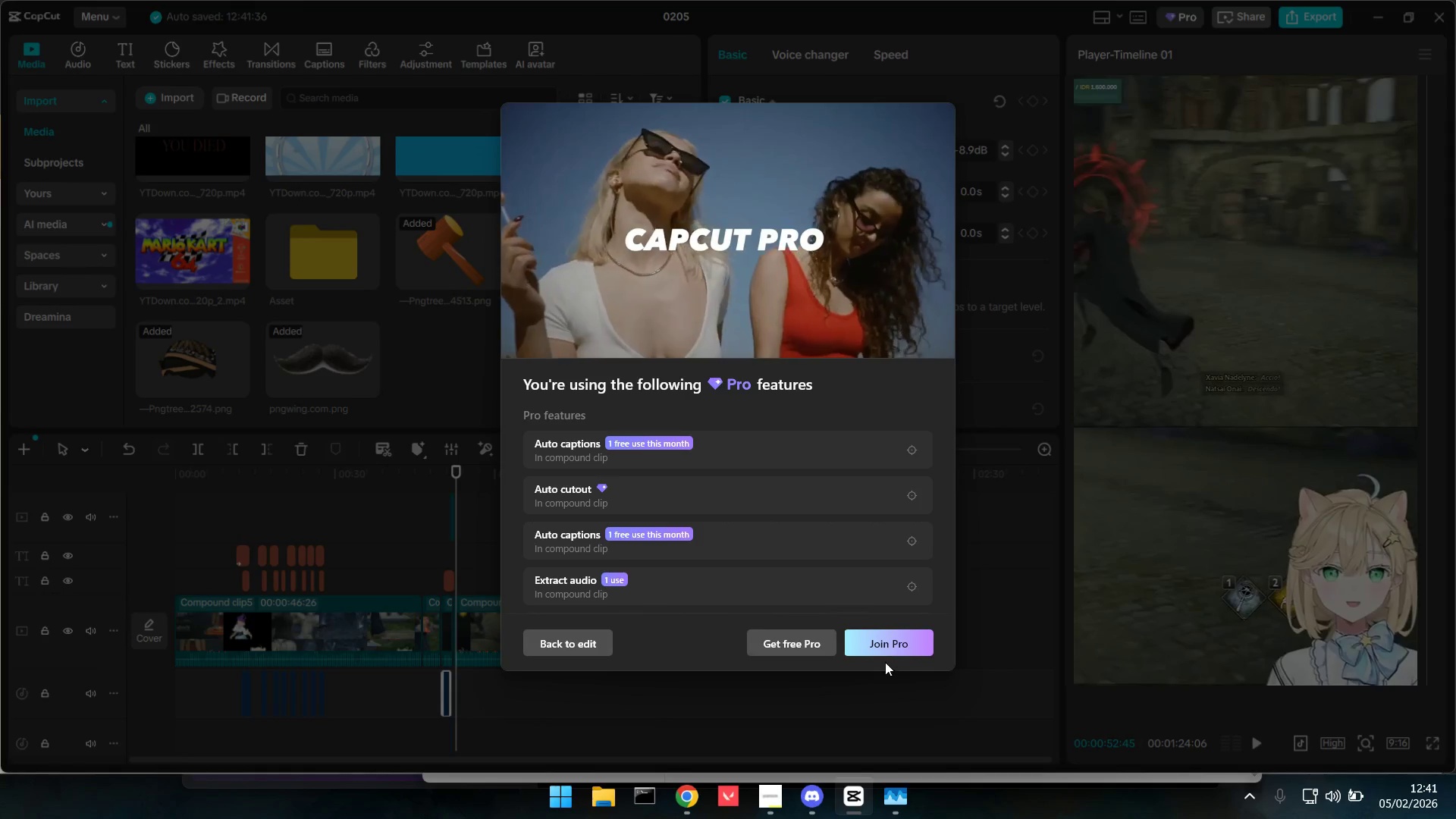 
left_click([571, 642])
 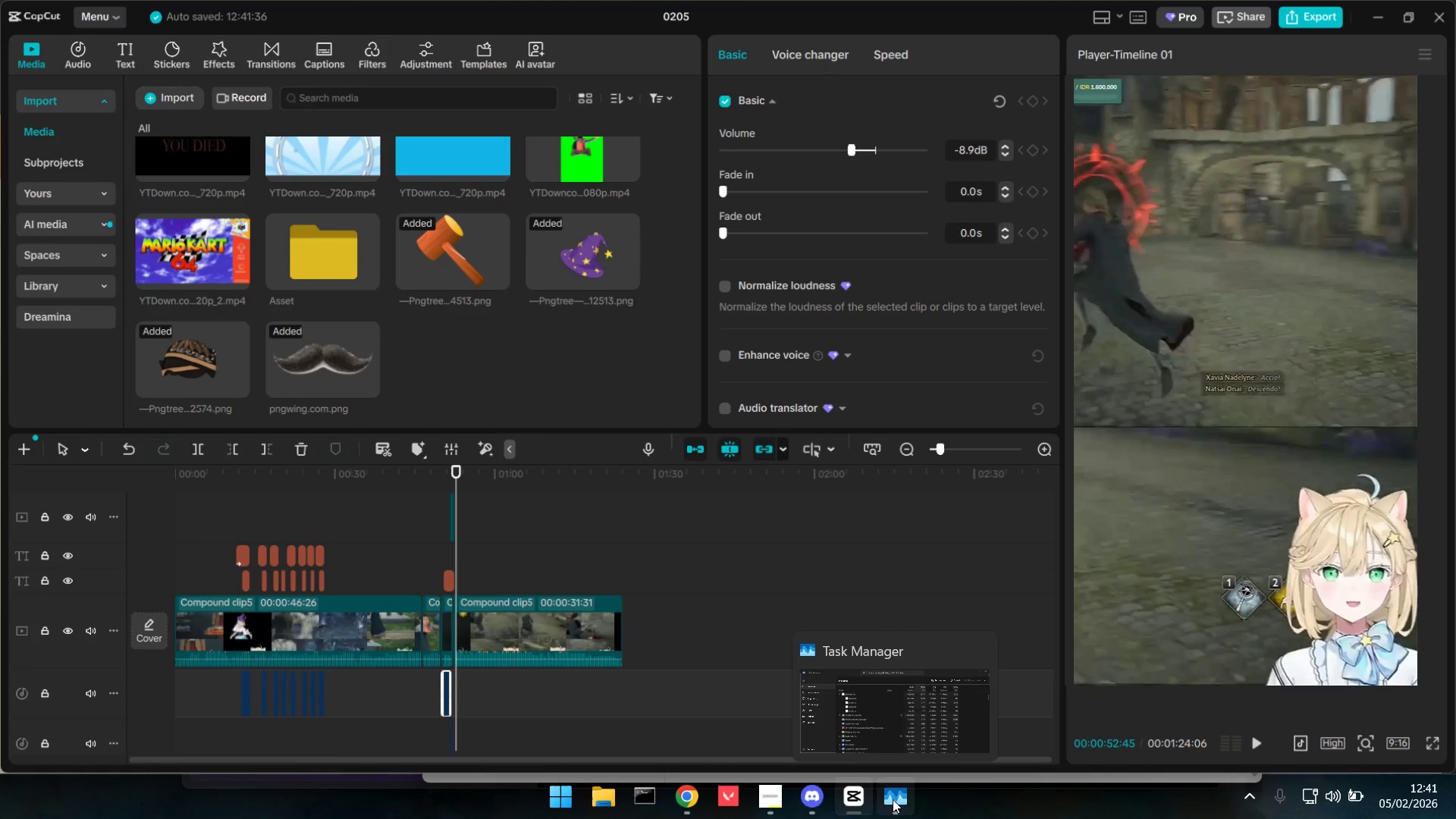 